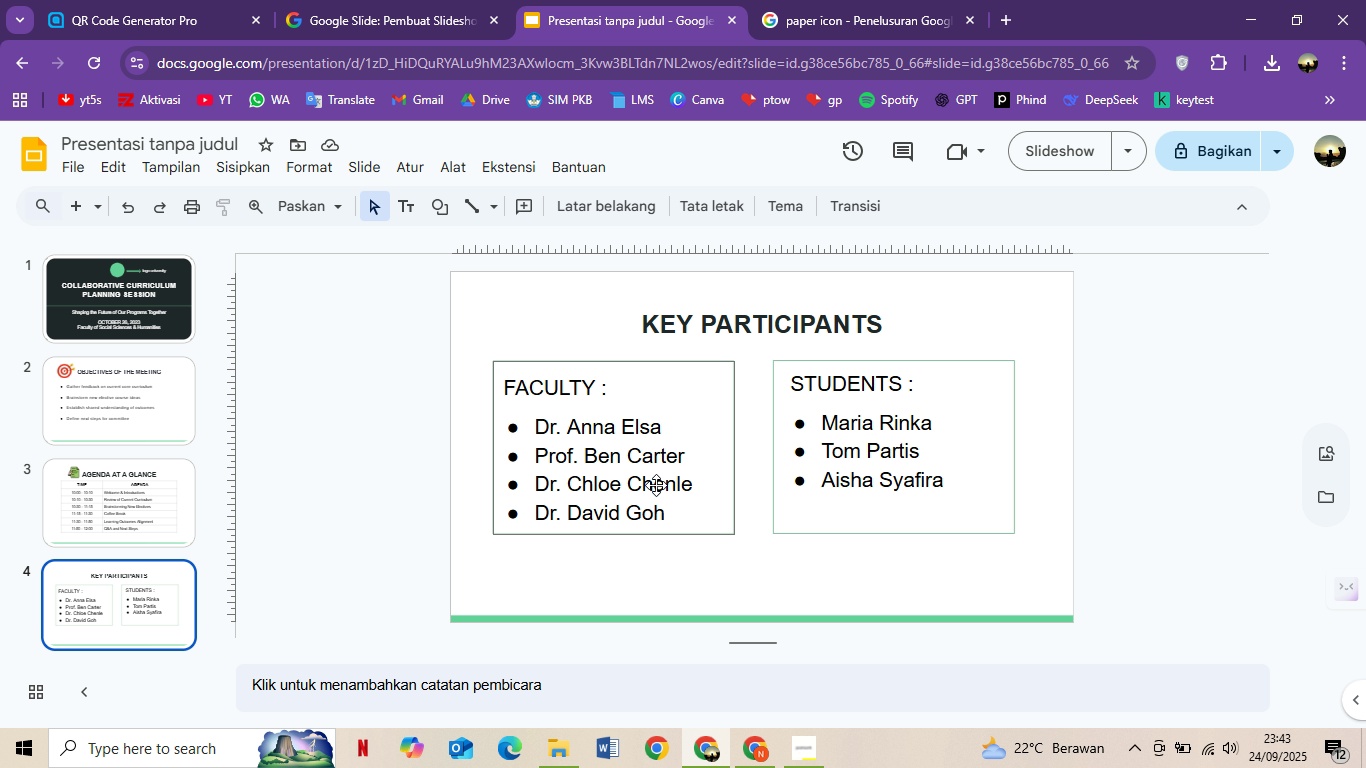 
left_click([648, 470])
 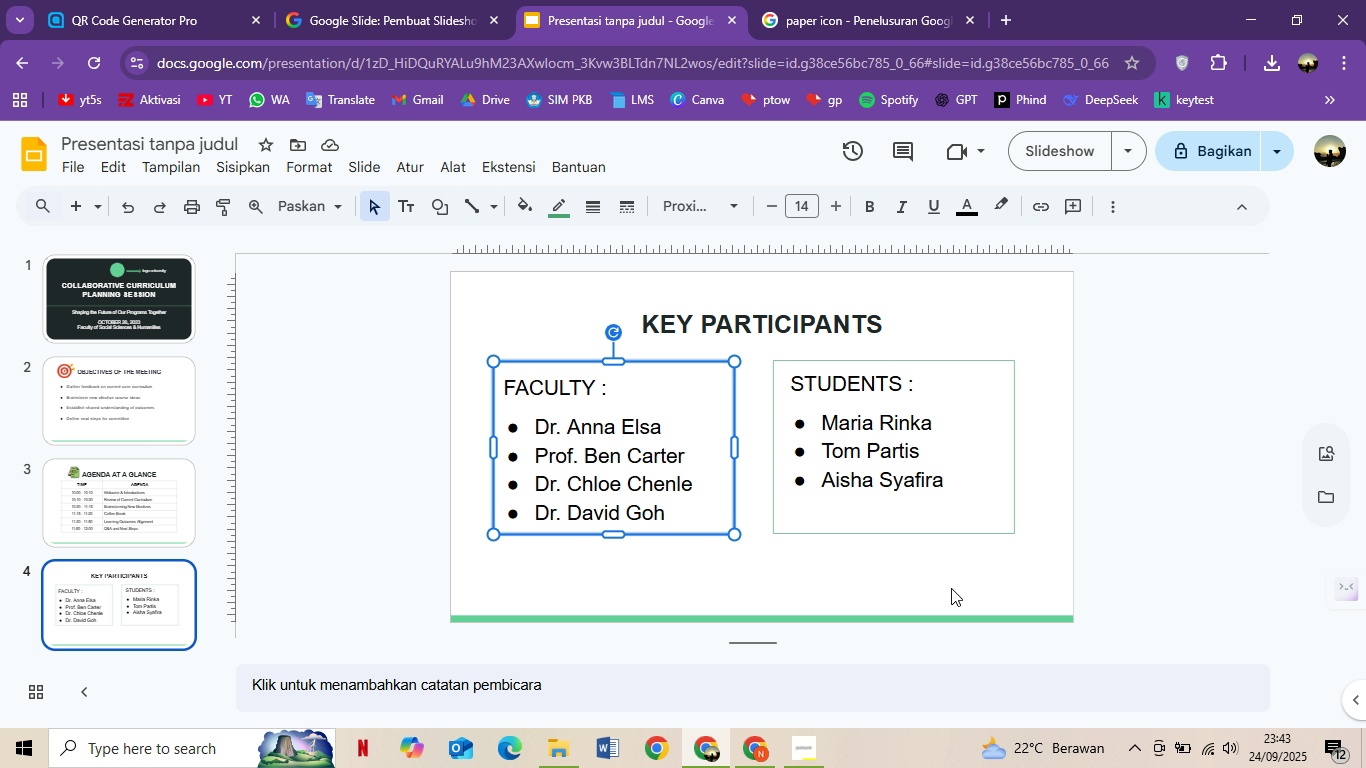 
left_click([1203, 442])
 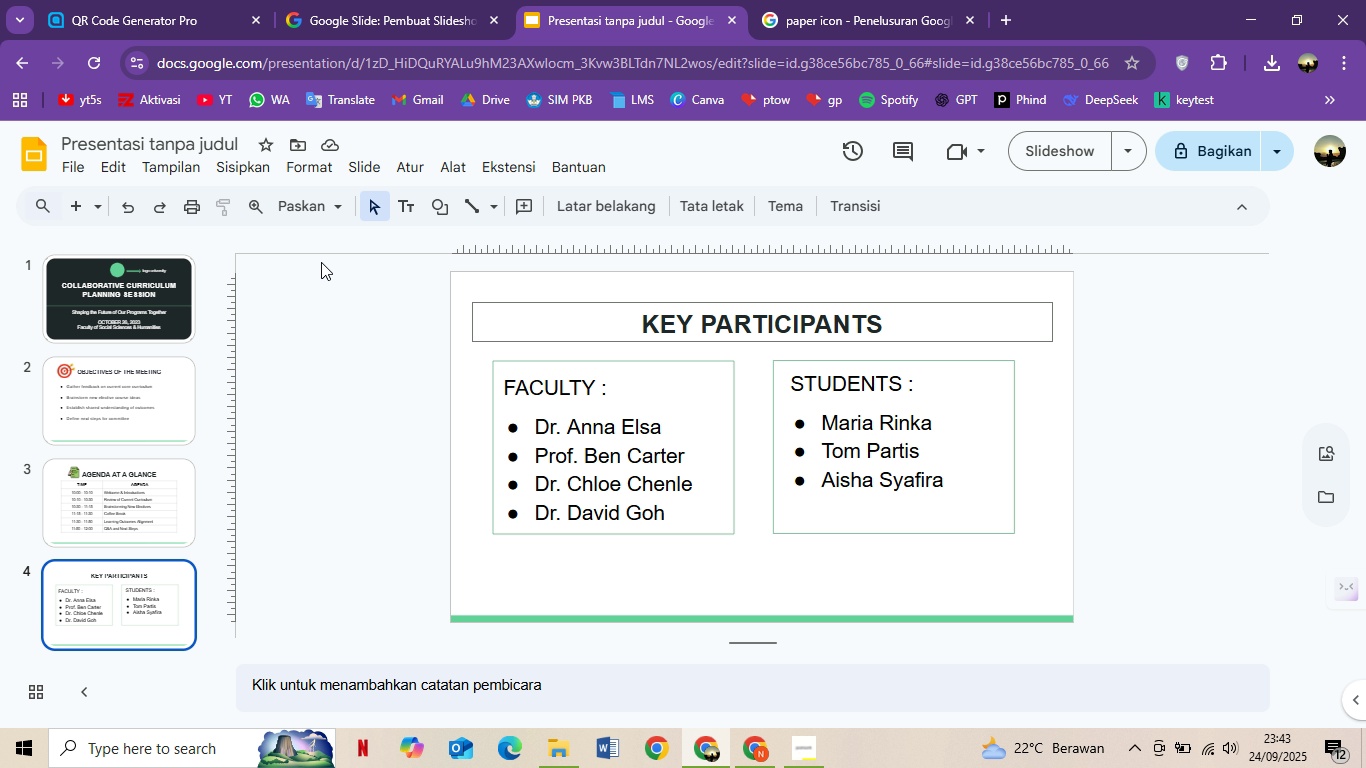 
left_click([248, 173])
 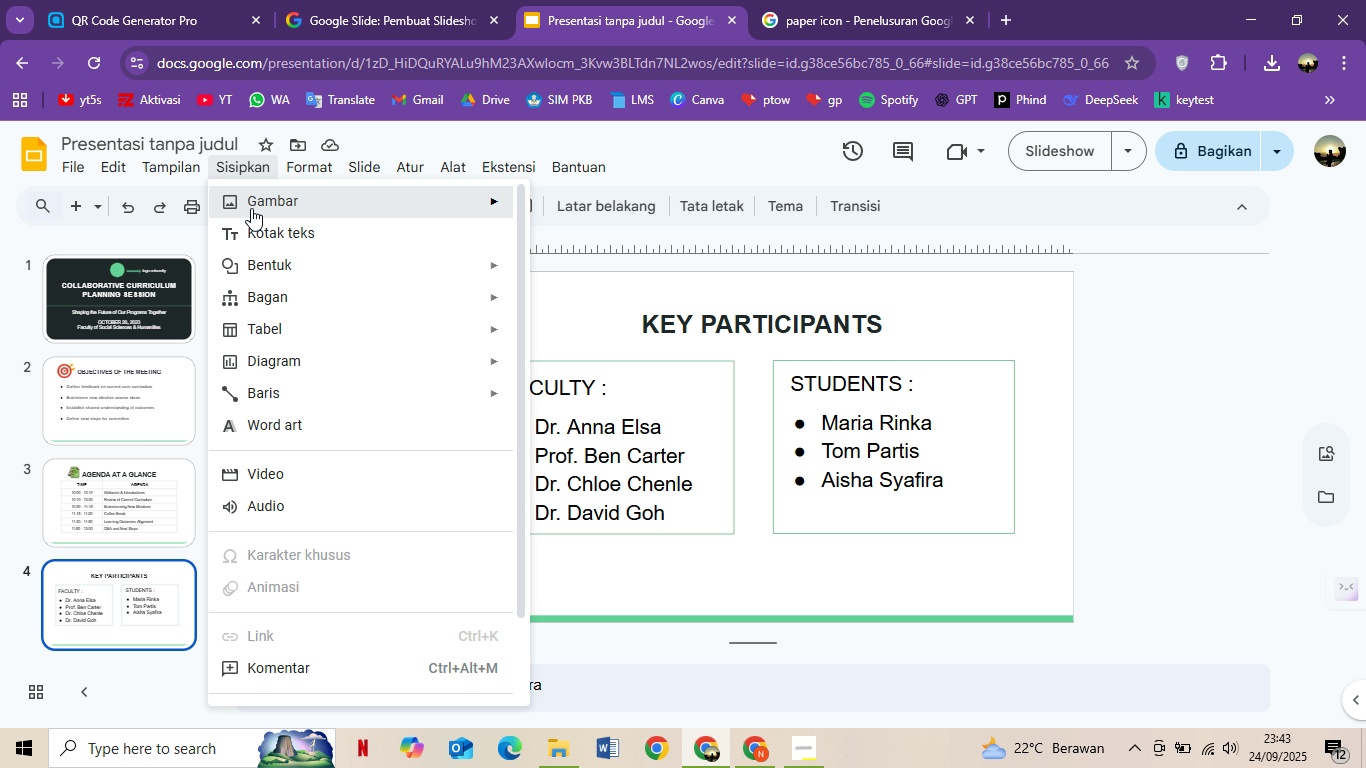 
left_click([251, 208])
 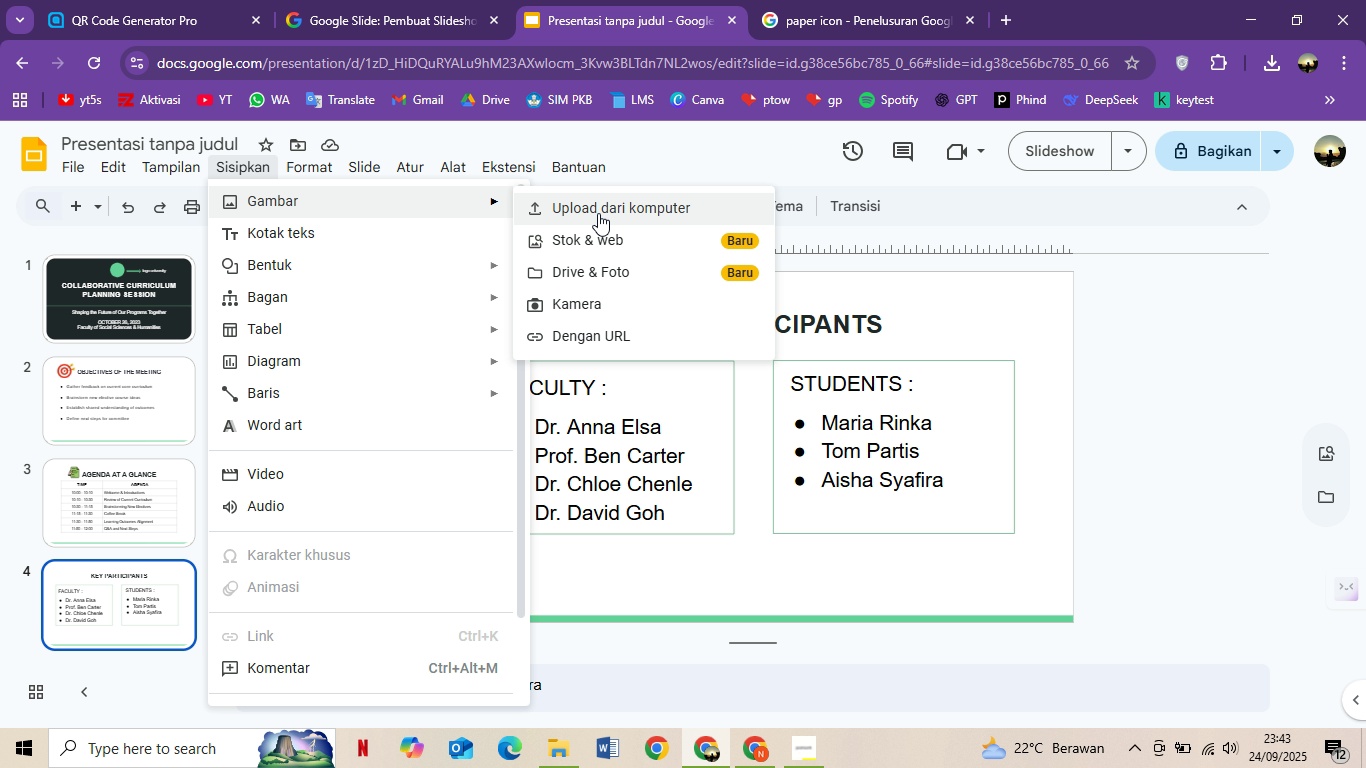 
left_click([598, 213])
 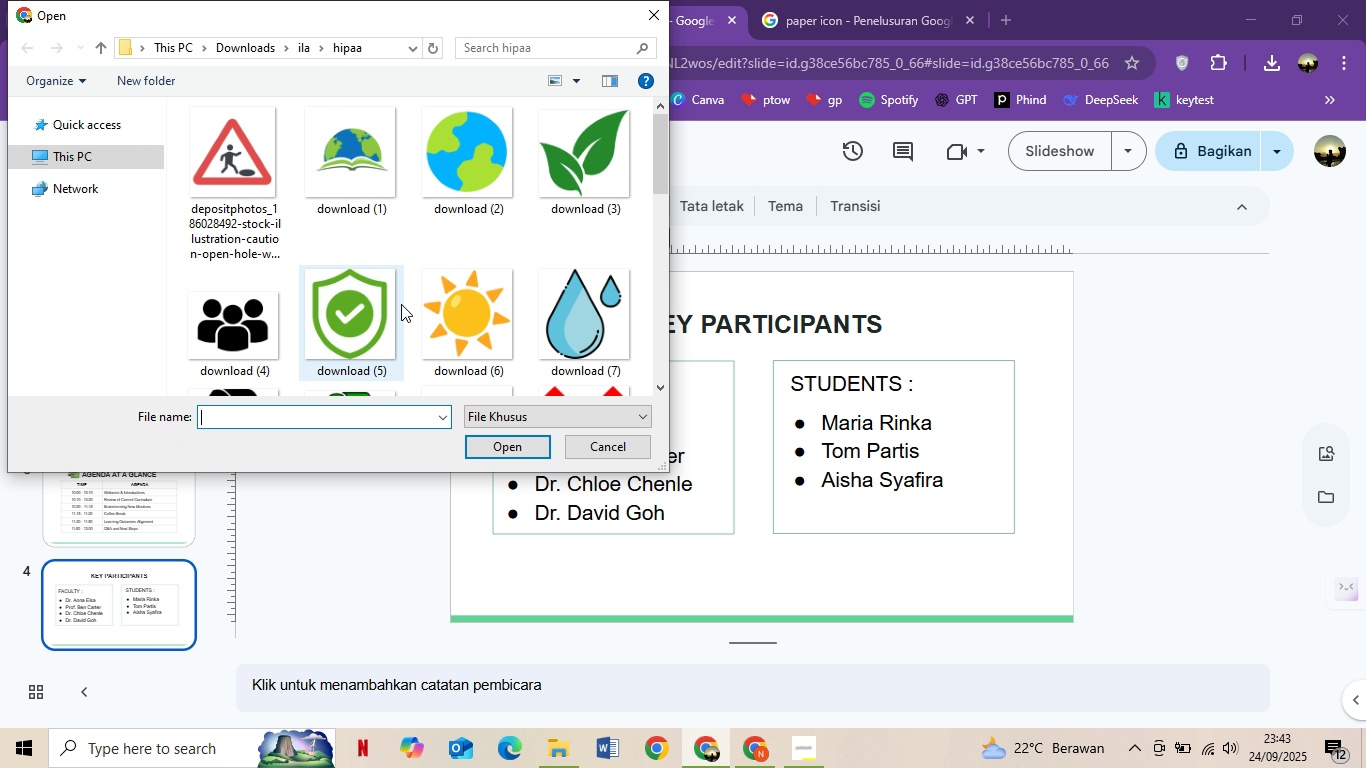 
scroll: coordinate [469, 264], scroll_direction: down, amount: 1.0
 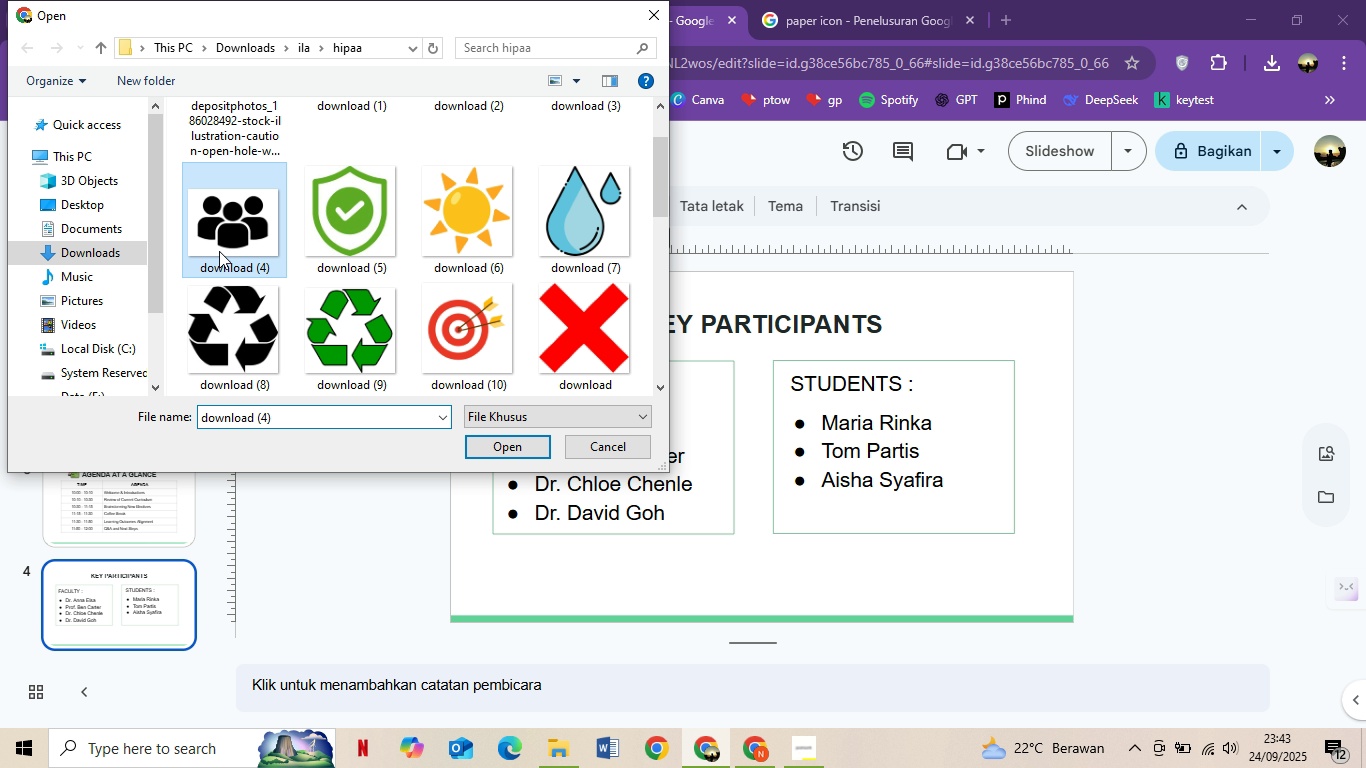 
double_click([219, 251])
 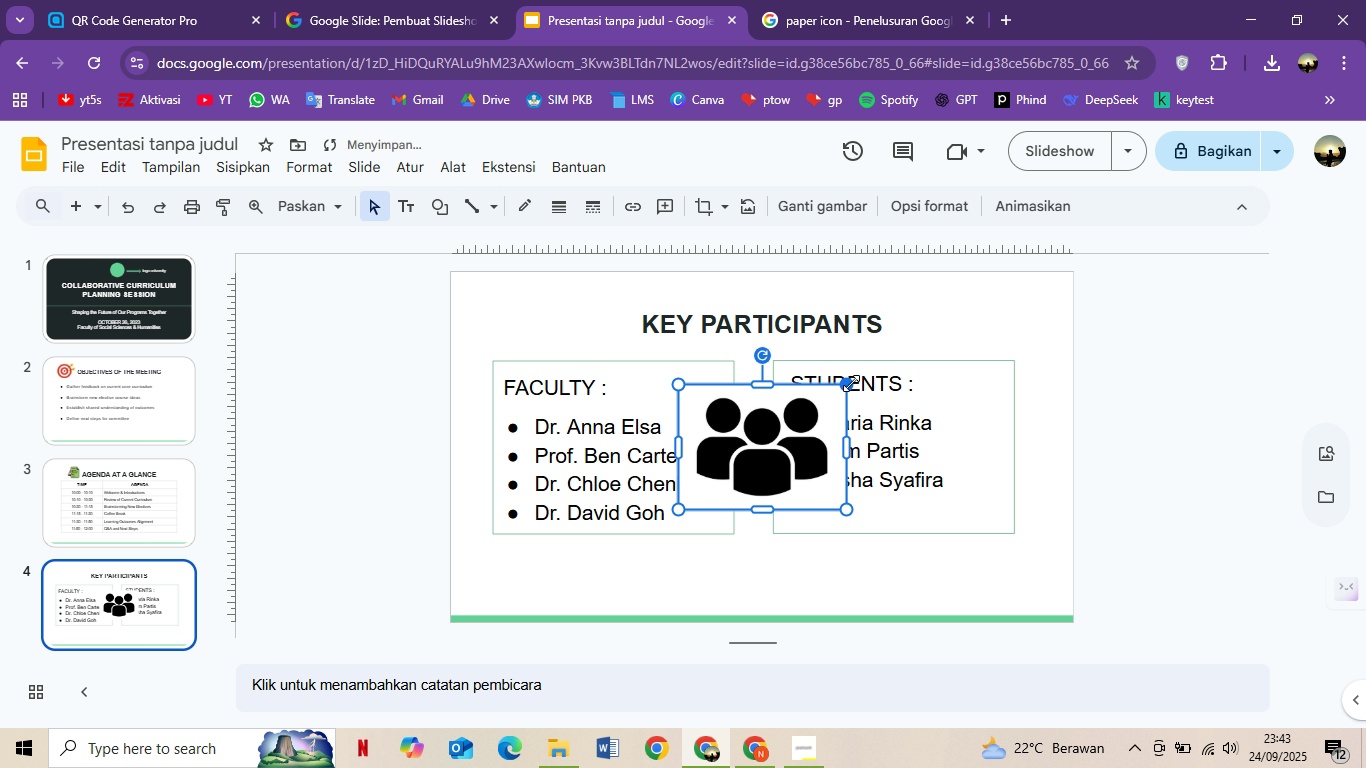 
left_click_drag(start_coordinate=[849, 382], to_coordinate=[784, 442])
 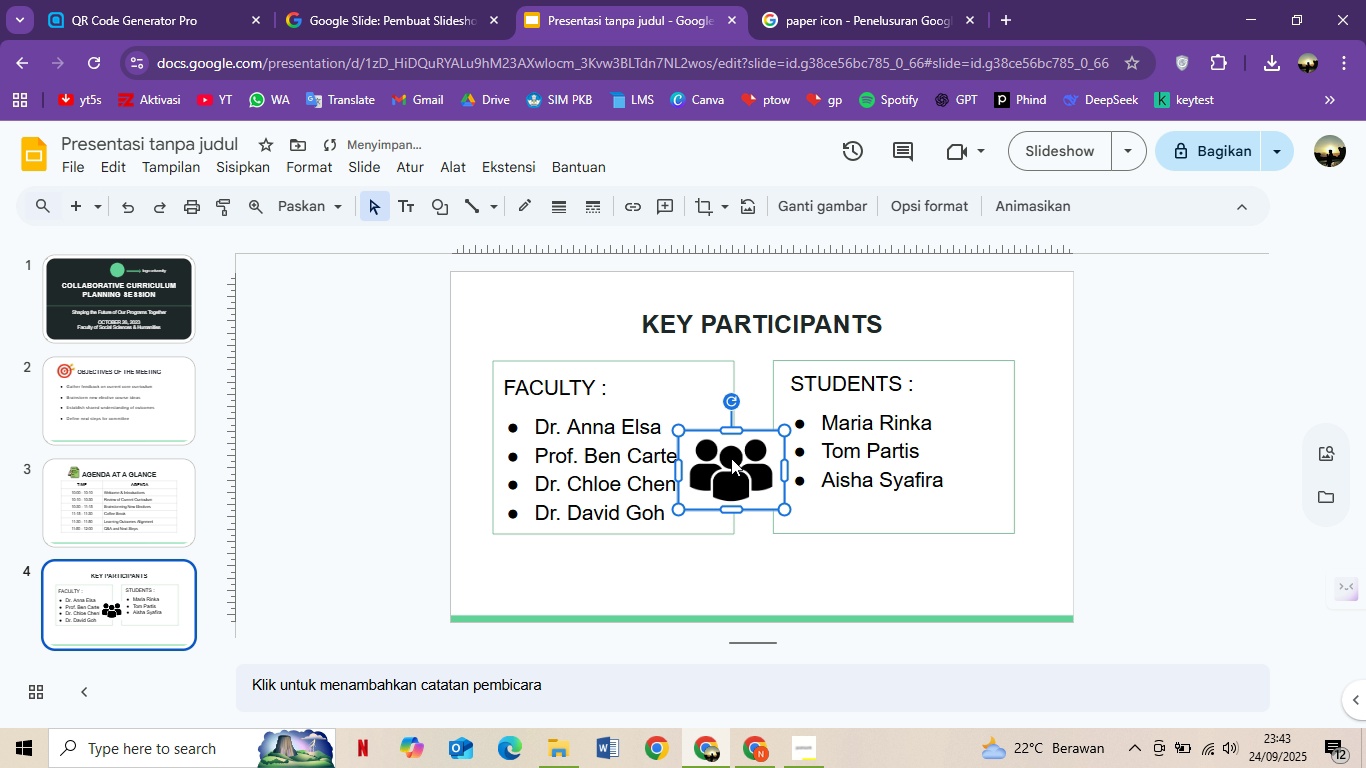 
left_click_drag(start_coordinate=[737, 479], to_coordinate=[588, 332])
 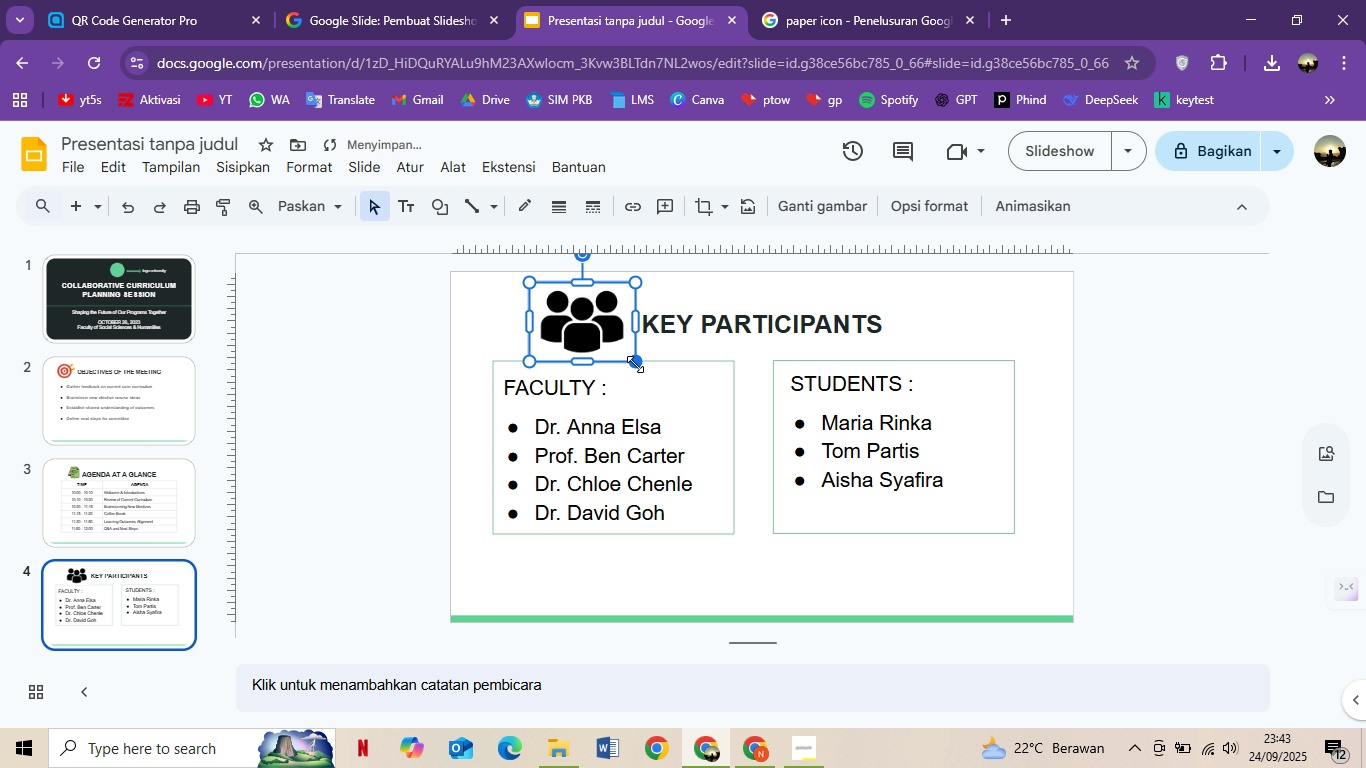 
left_click_drag(start_coordinate=[635, 364], to_coordinate=[621, 350])
 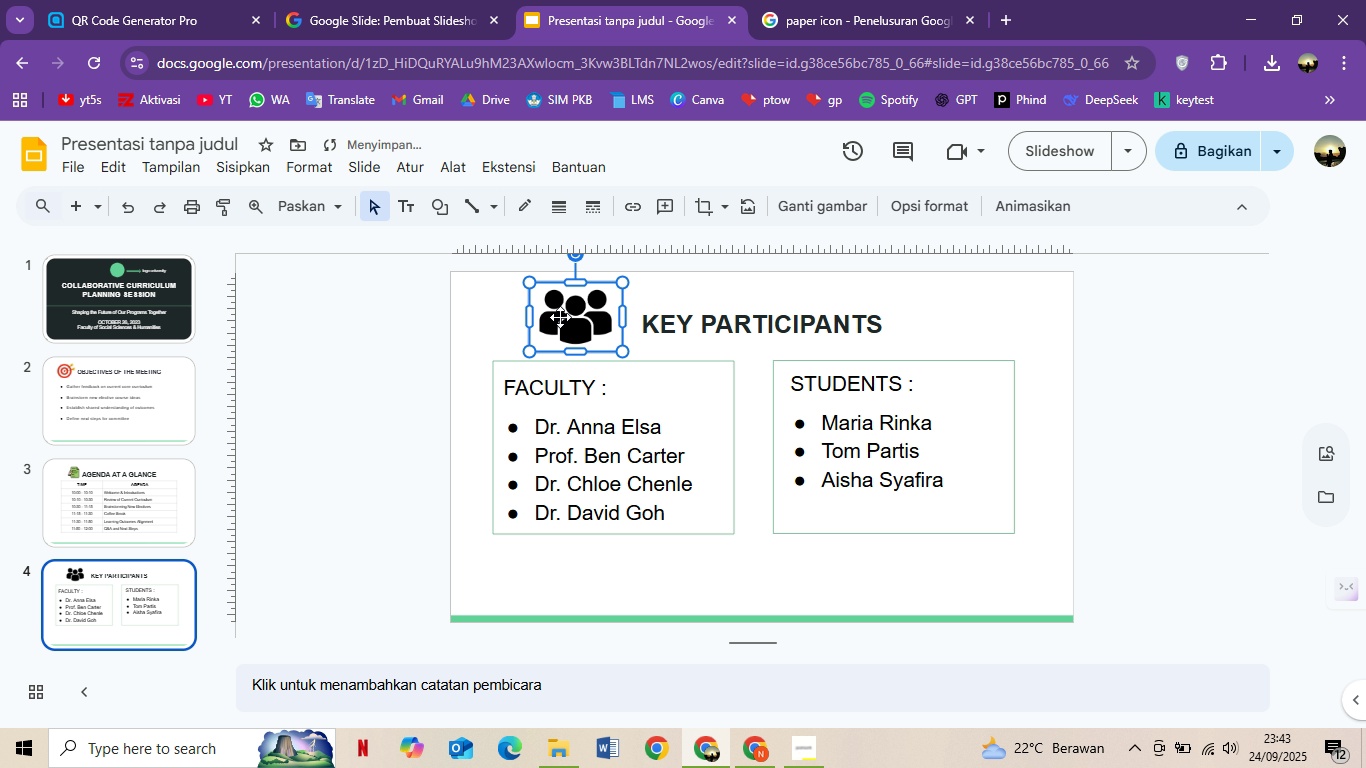 
left_click_drag(start_coordinate=[561, 317], to_coordinate=[577, 319])
 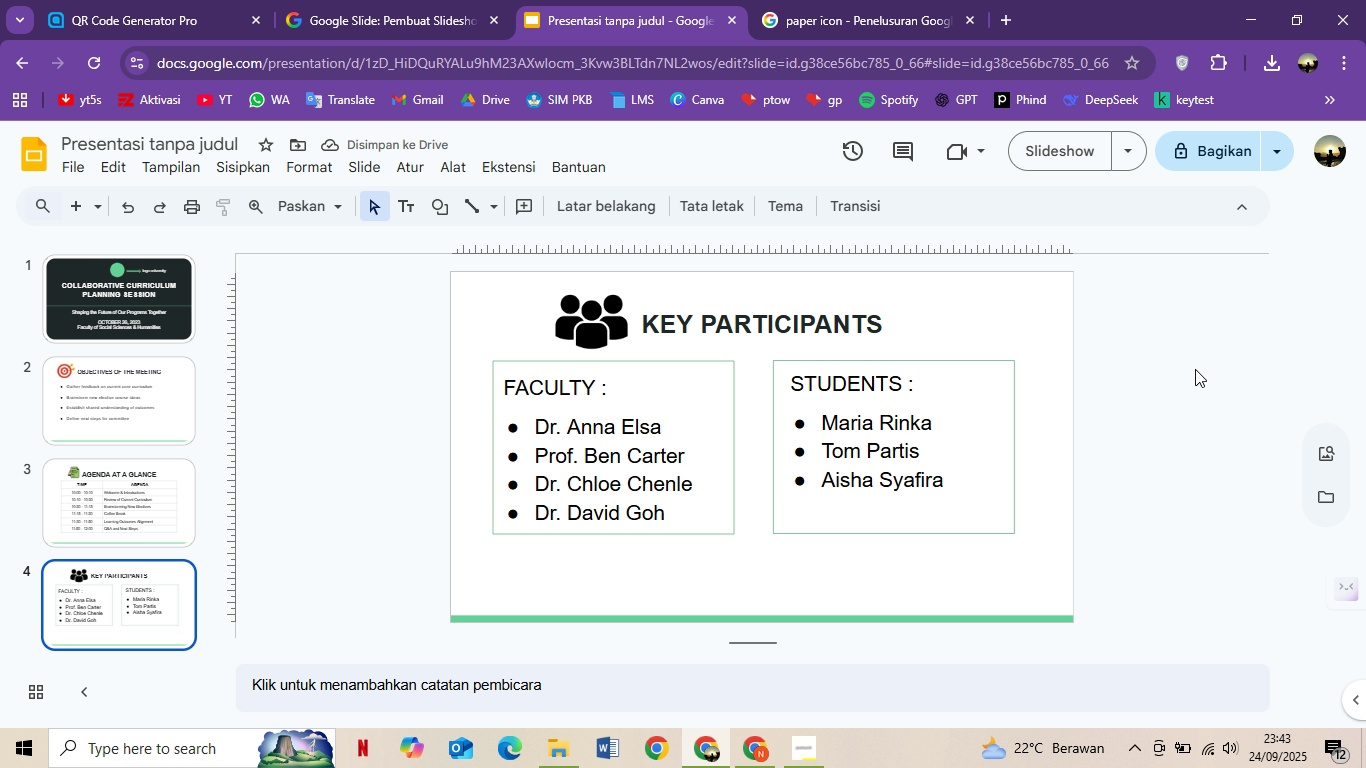 
wait(6.16)
 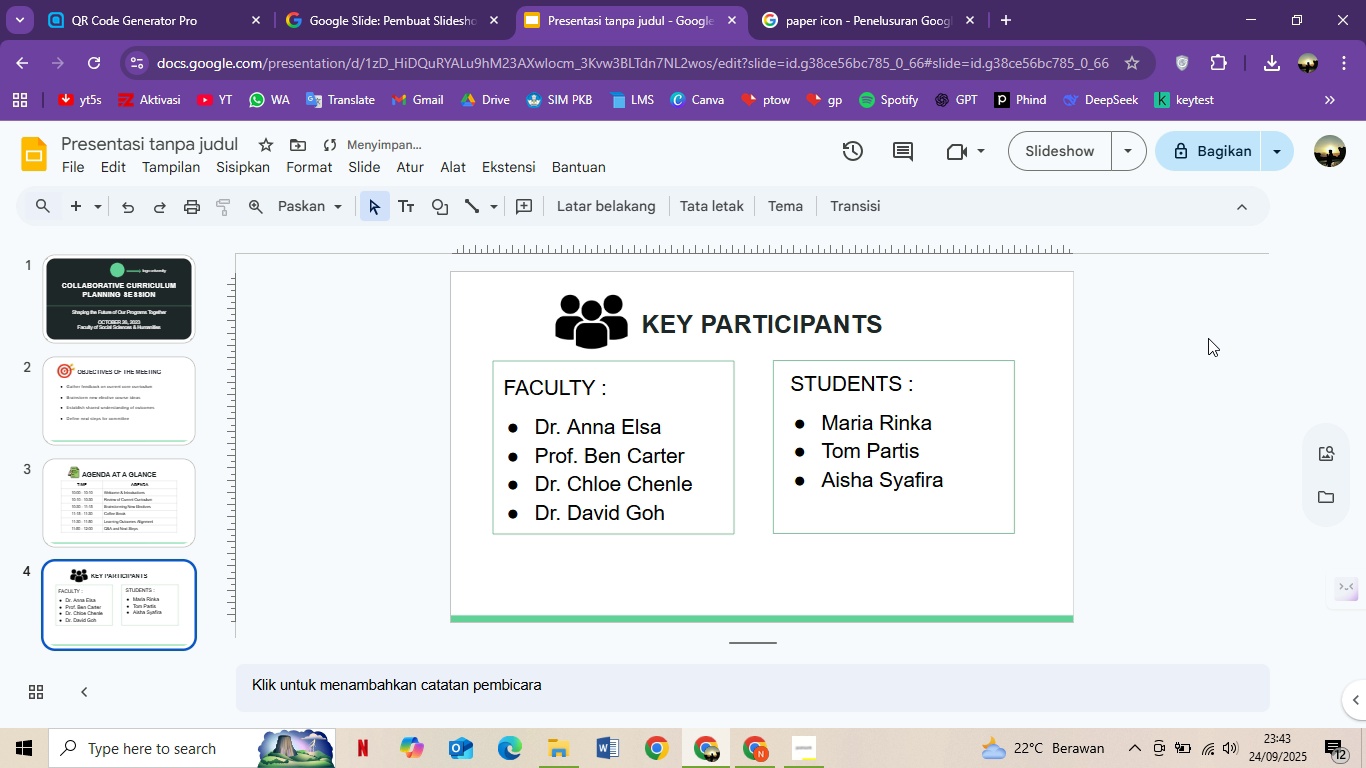 
scroll: coordinate [131, 570], scroll_direction: down, amount: 4.0
 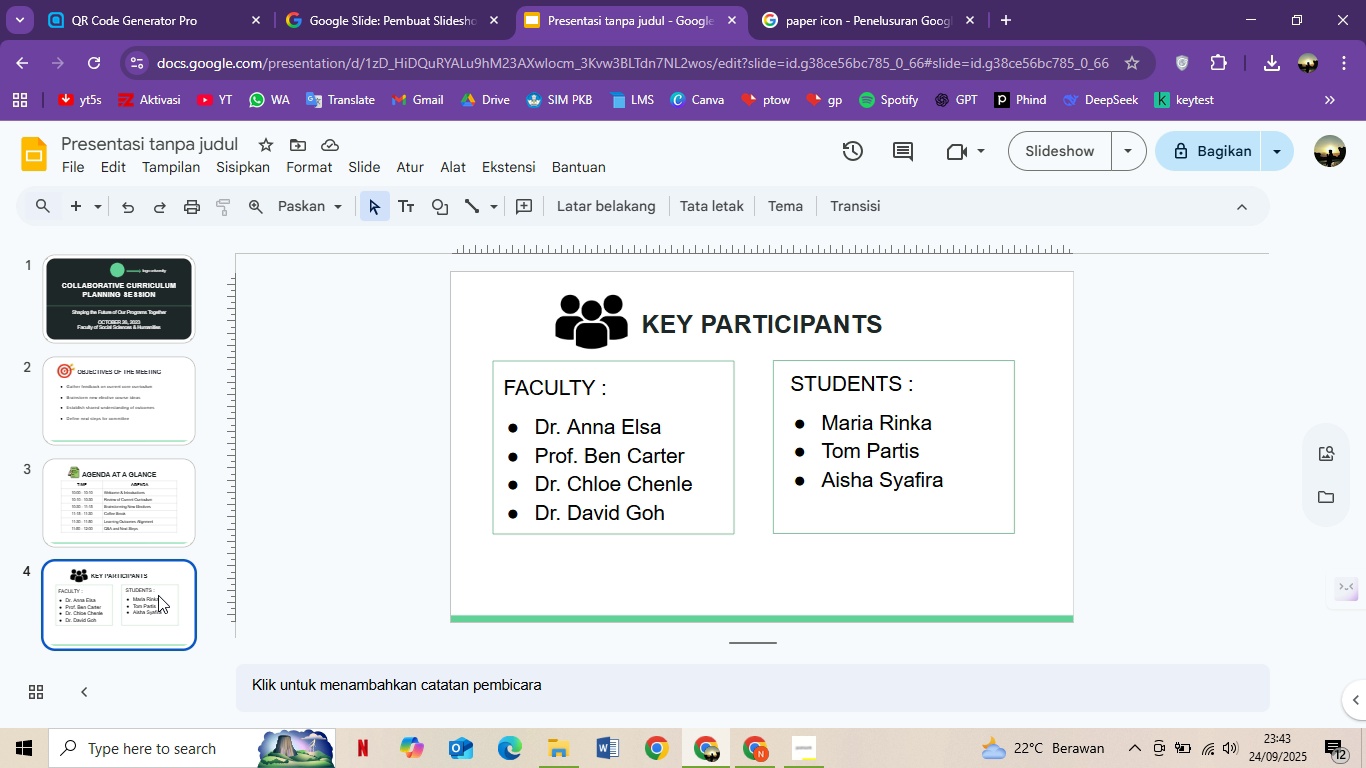 
right_click([145, 596])
 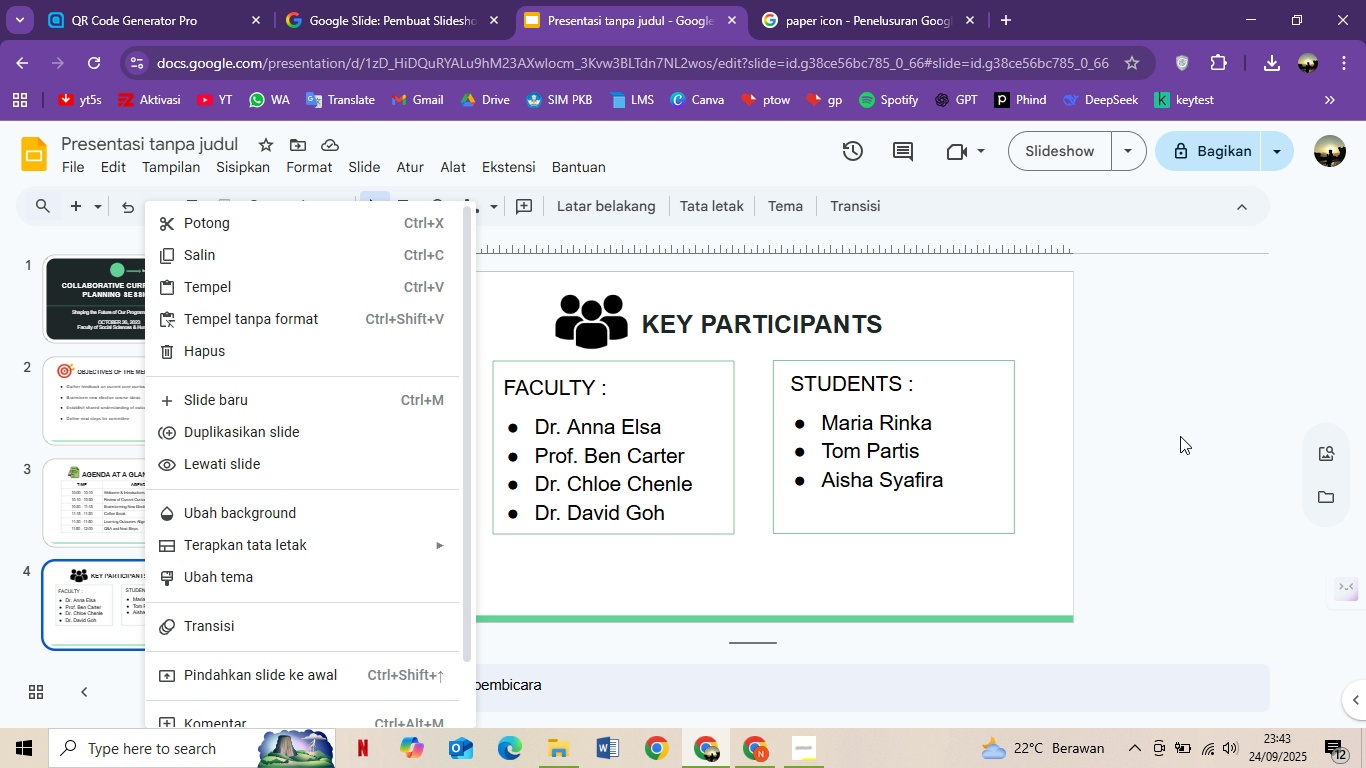 
left_click([1180, 436])
 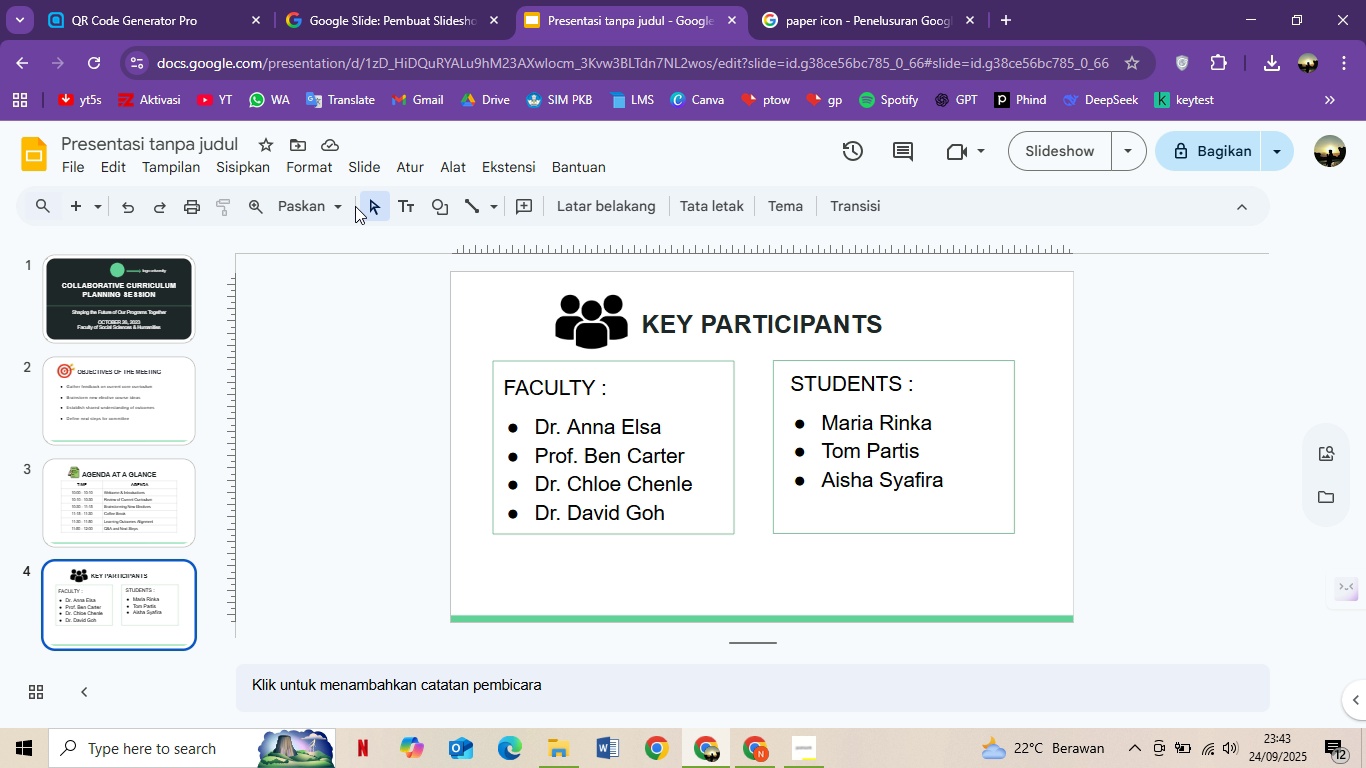 
left_click([343, 171])
 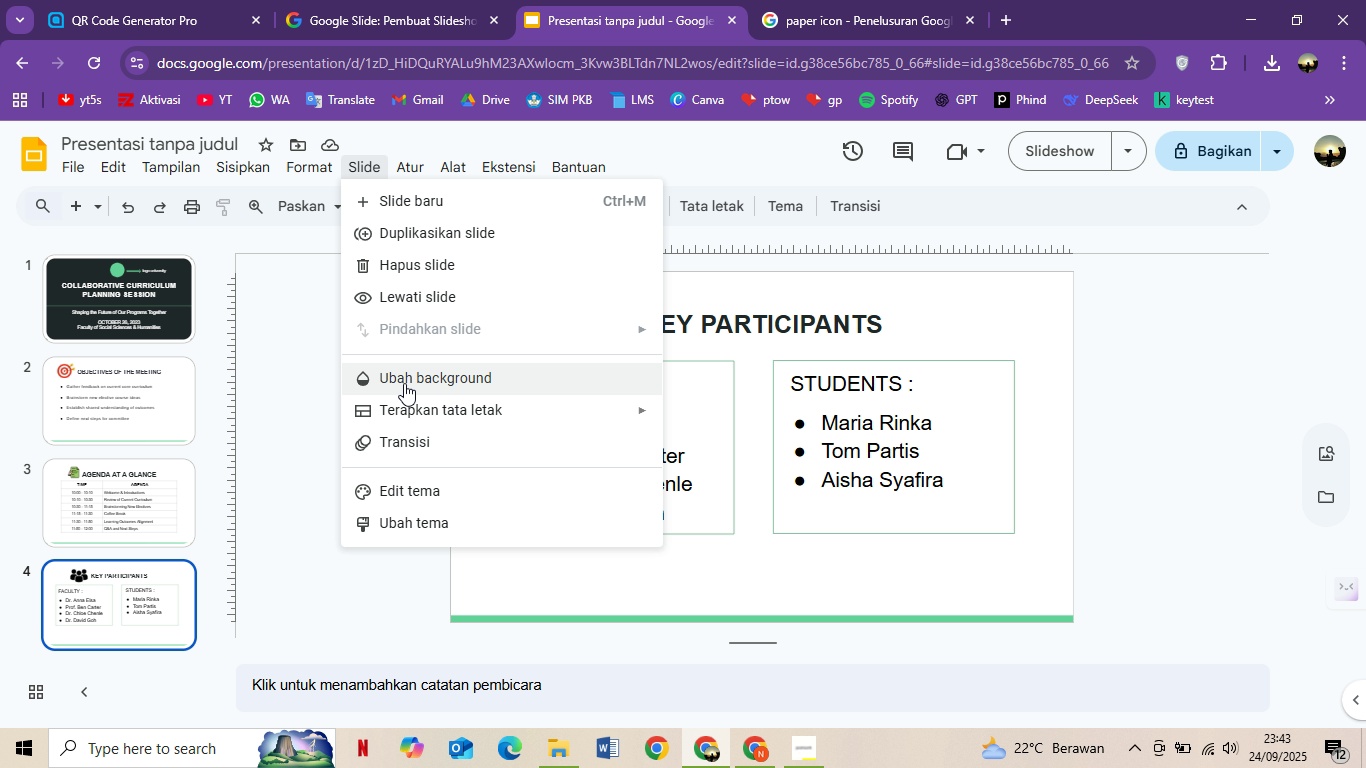 
left_click([404, 383])
 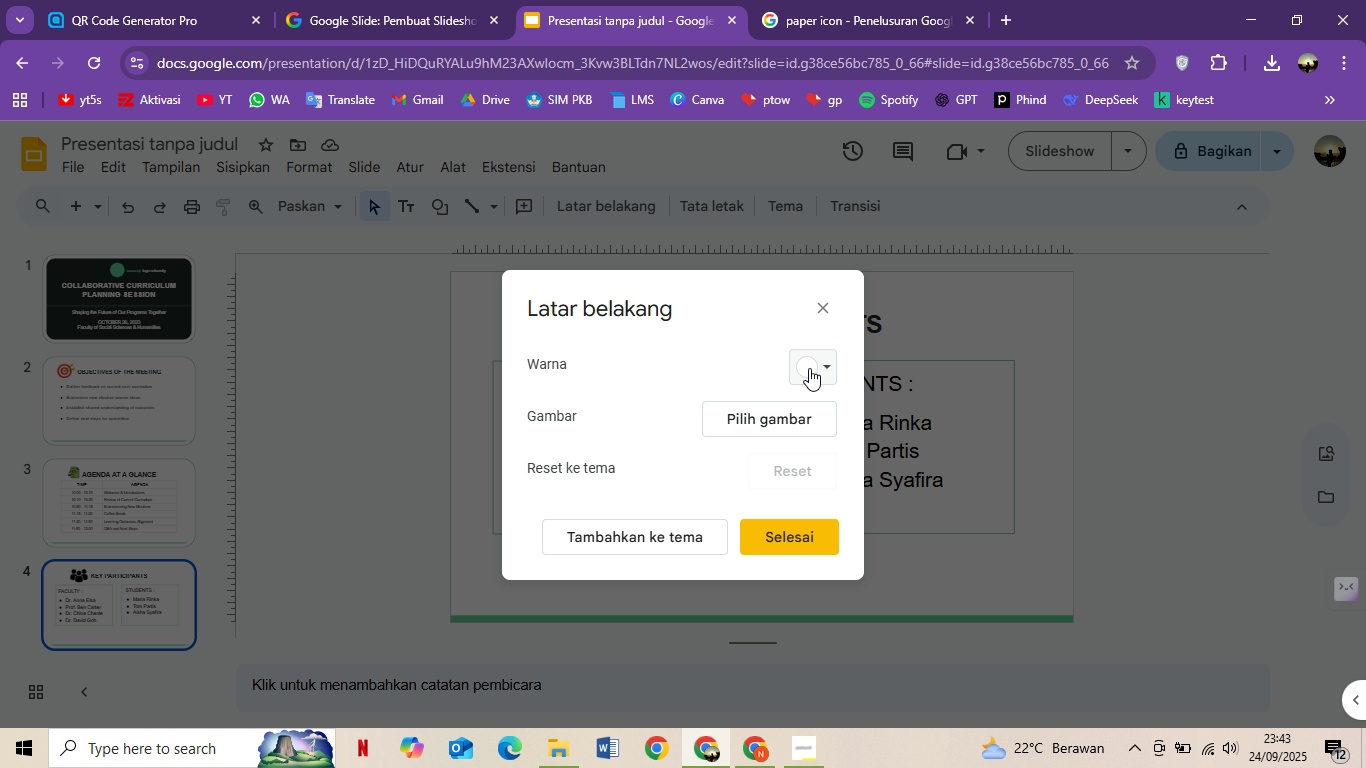 
left_click([810, 364])
 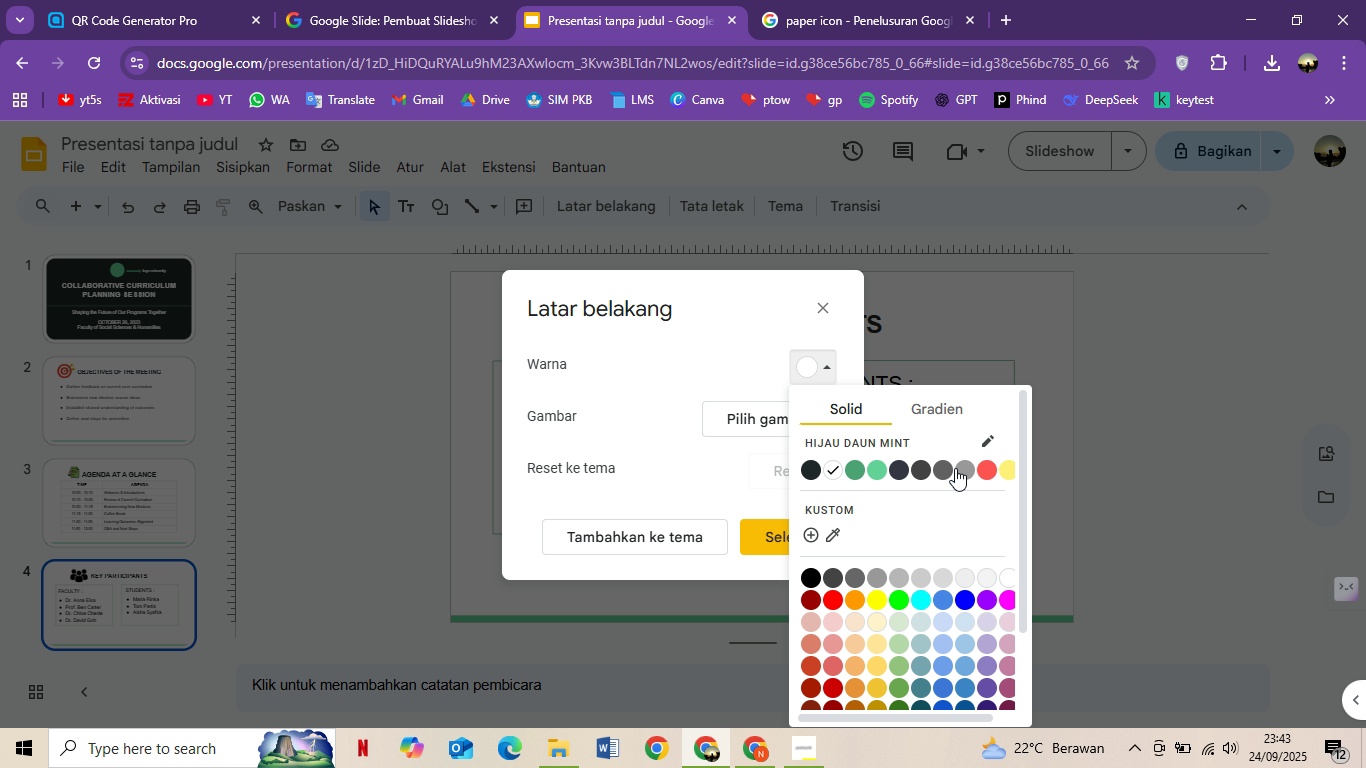 
left_click([959, 469])
 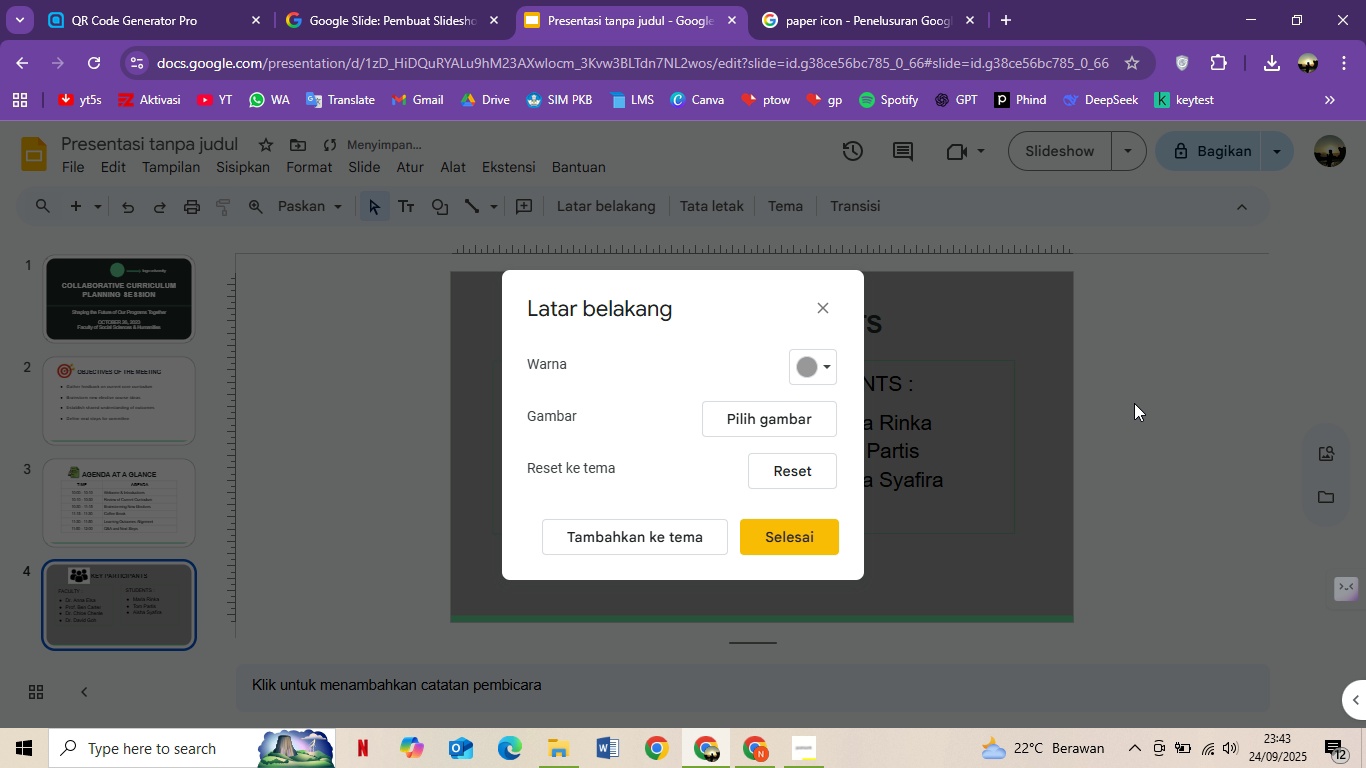 
left_click([1134, 403])
 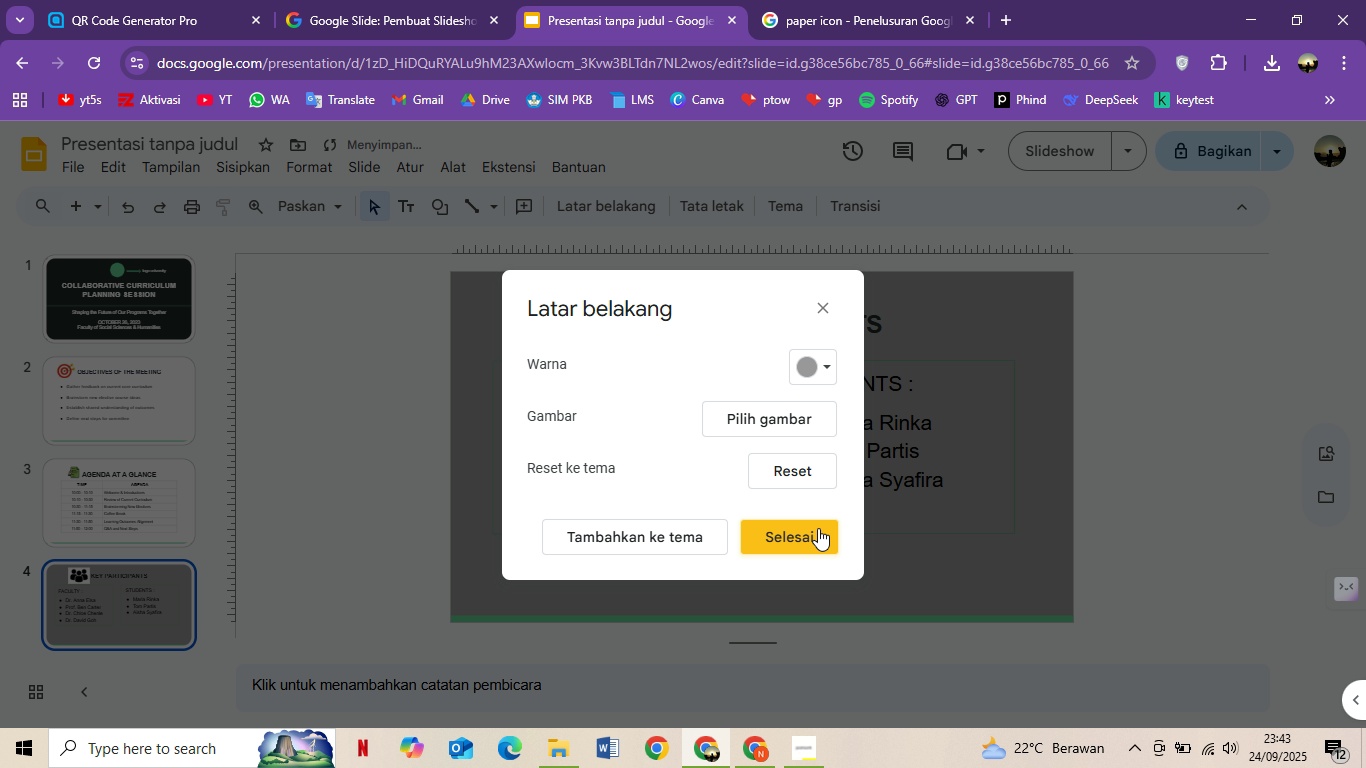 
left_click([812, 528])
 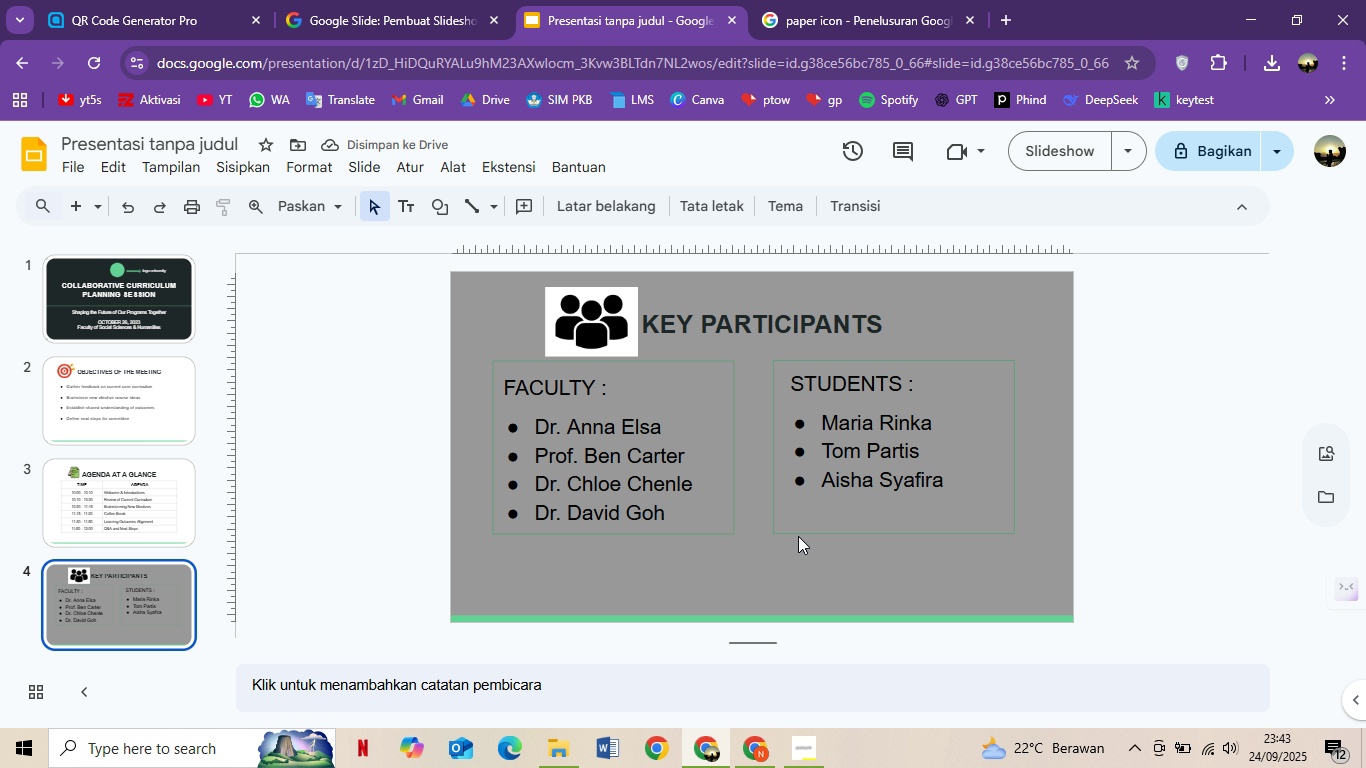 
key(Control+Z)
 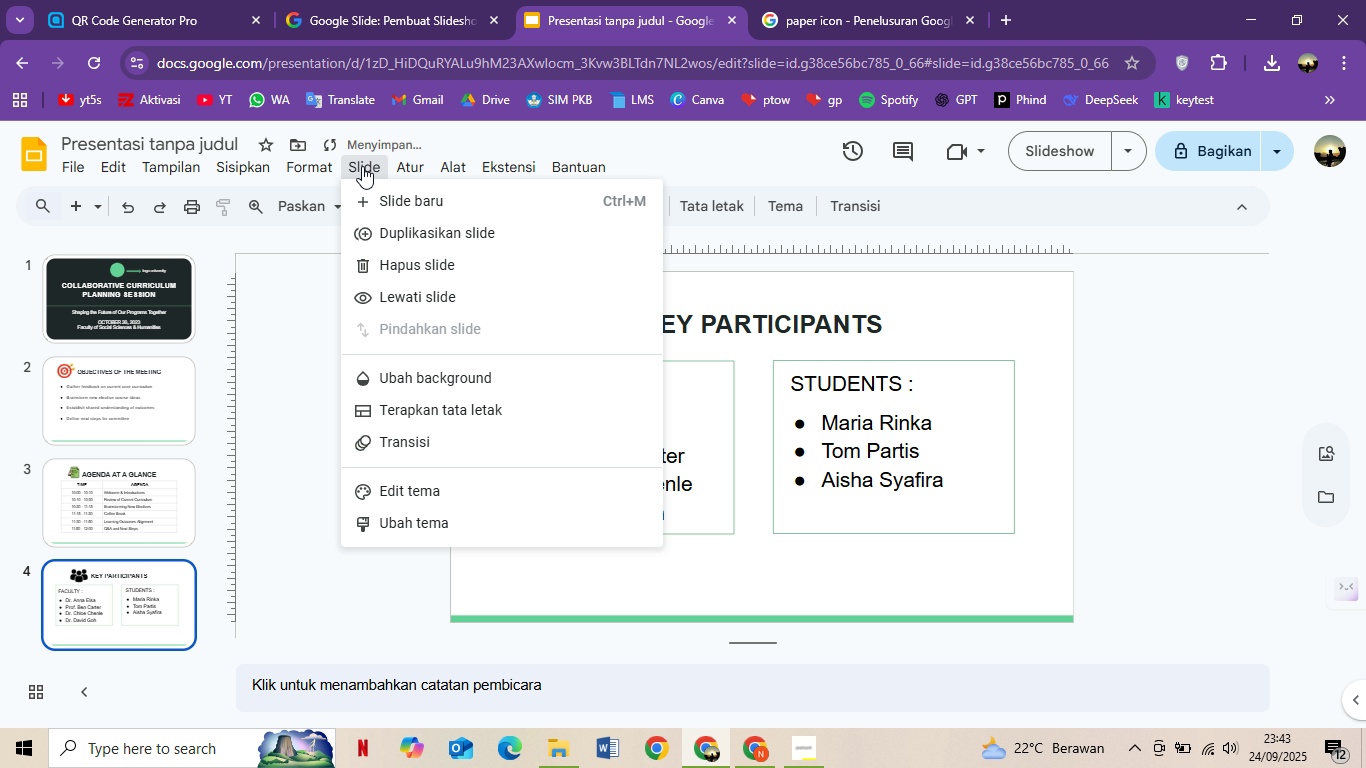 
left_click([362, 166])
 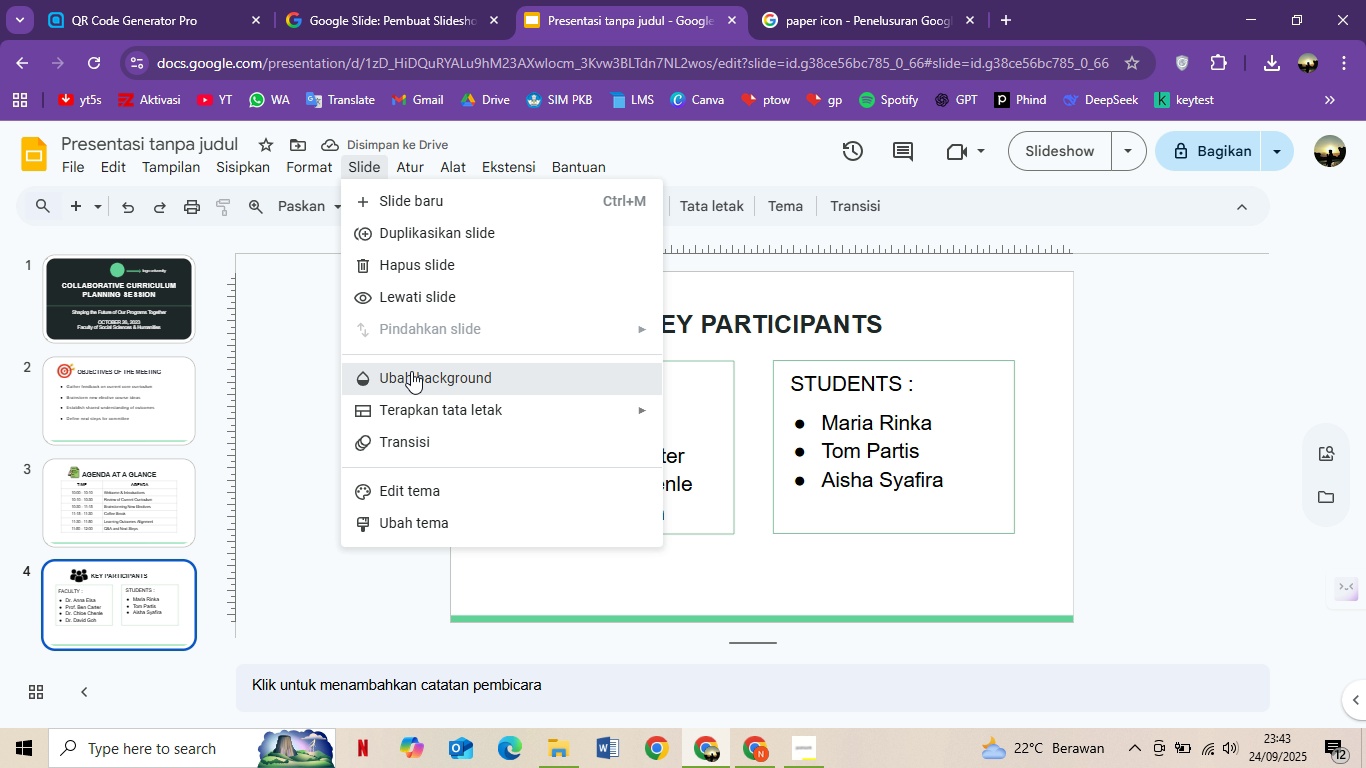 
left_click([411, 371])
 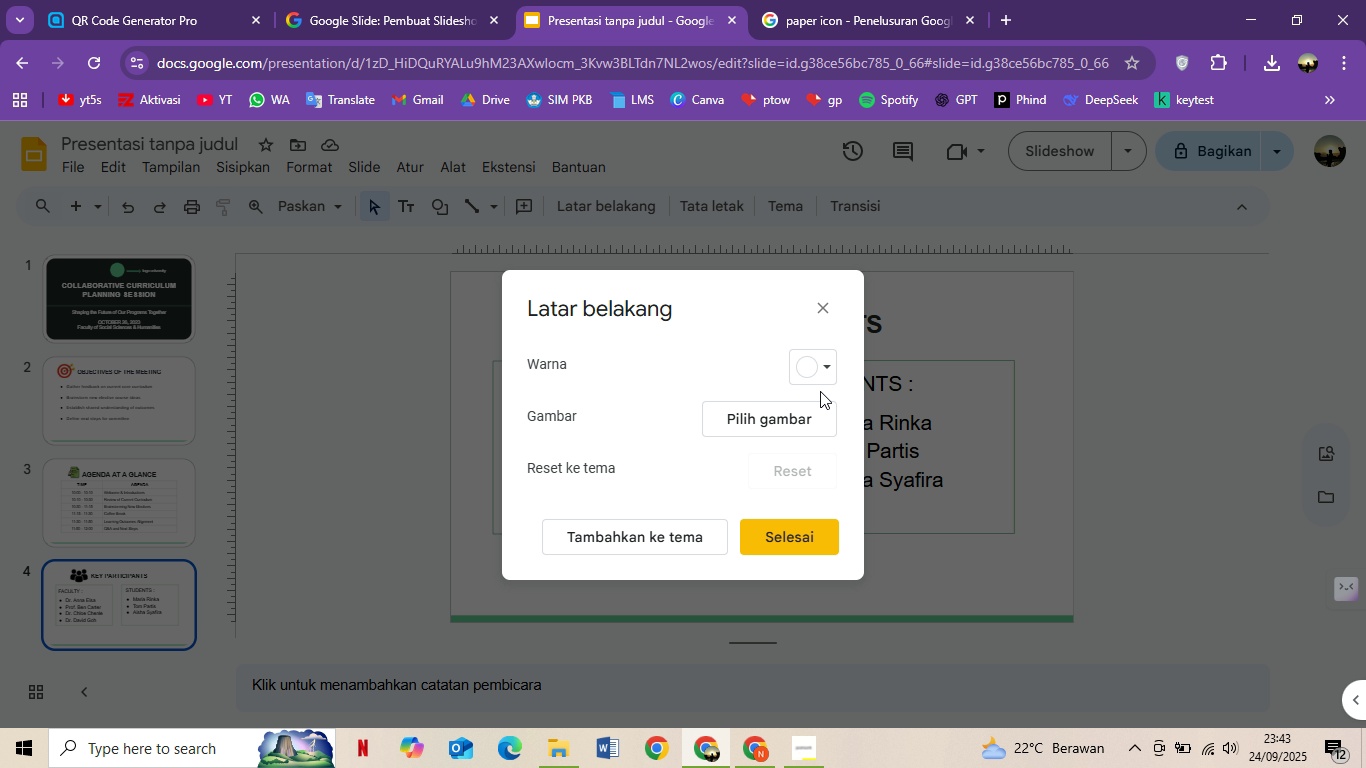 
left_click([812, 367])
 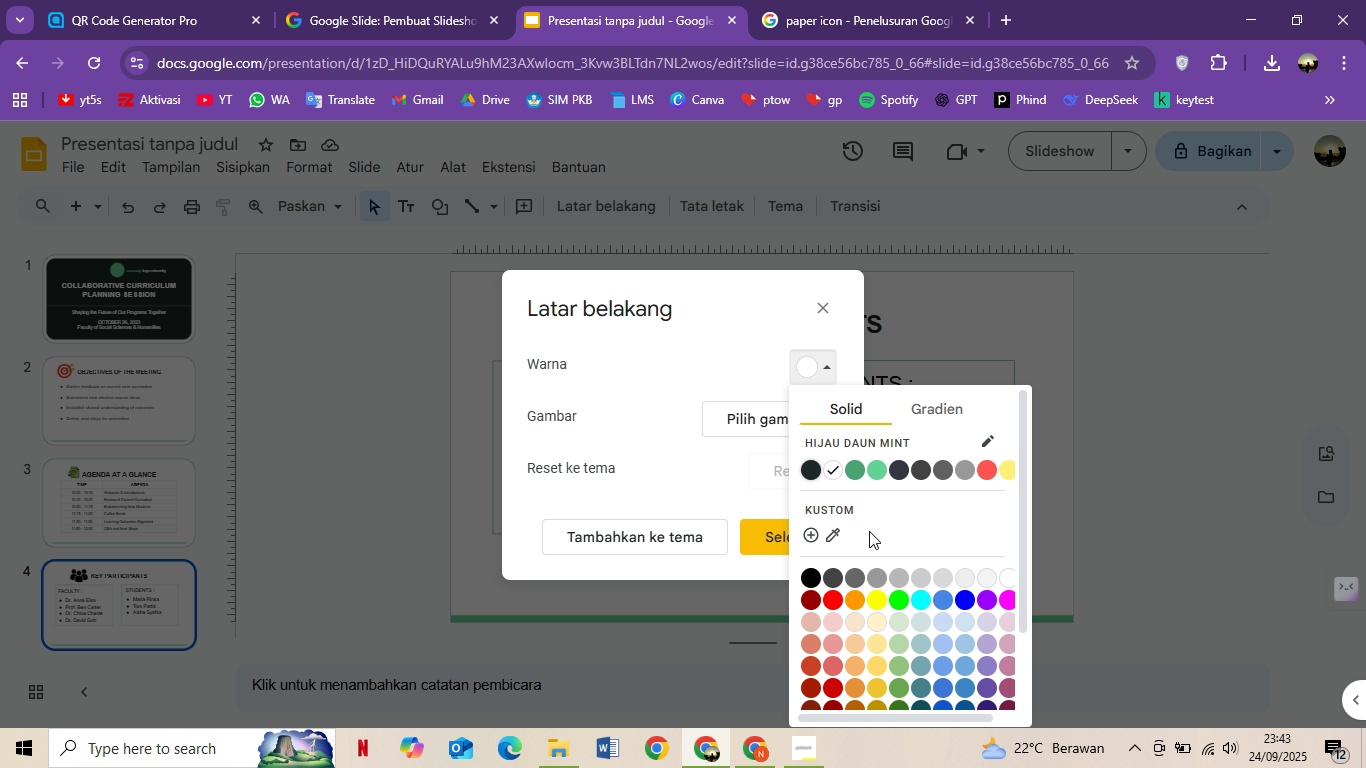 
scroll: coordinate [869, 532], scroll_direction: down, amount: 2.0
 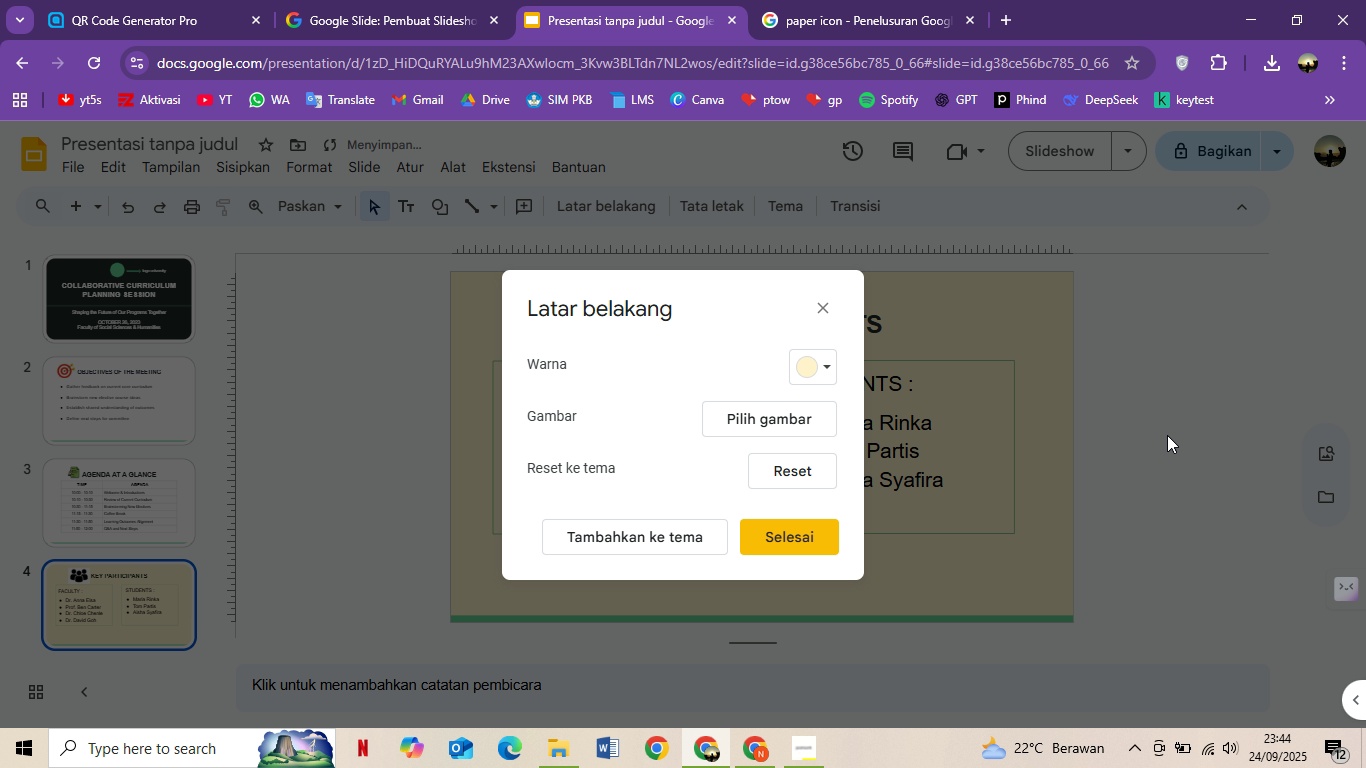 
left_click([787, 543])
 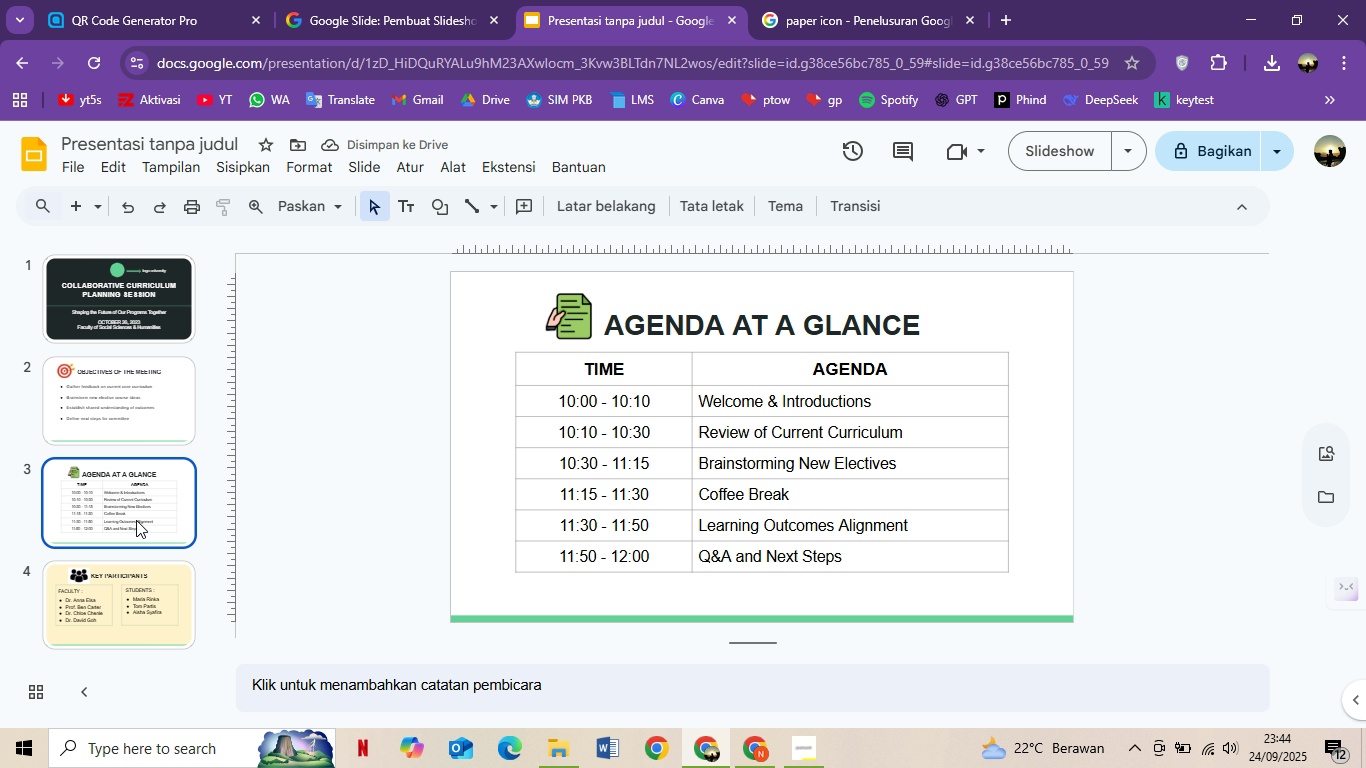 
left_click([136, 520])
 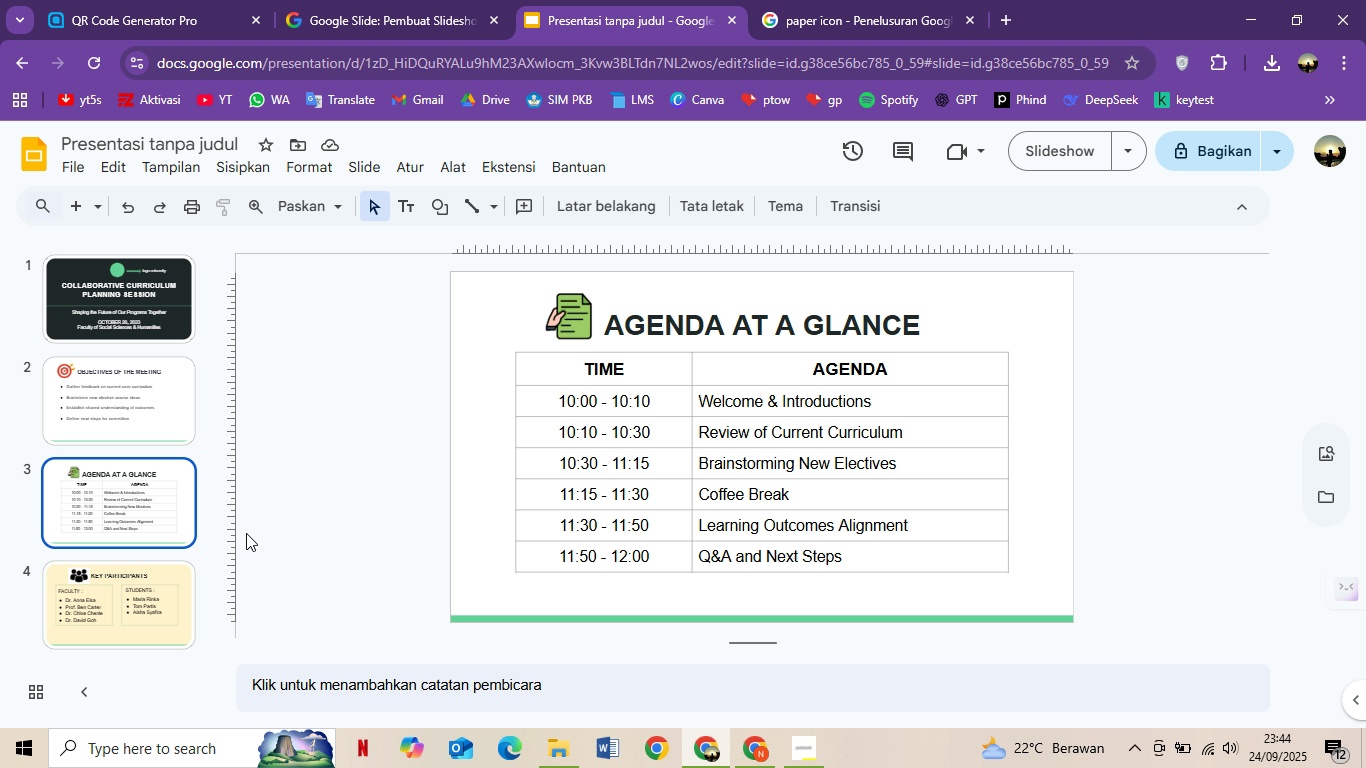 
left_click([105, 609])
 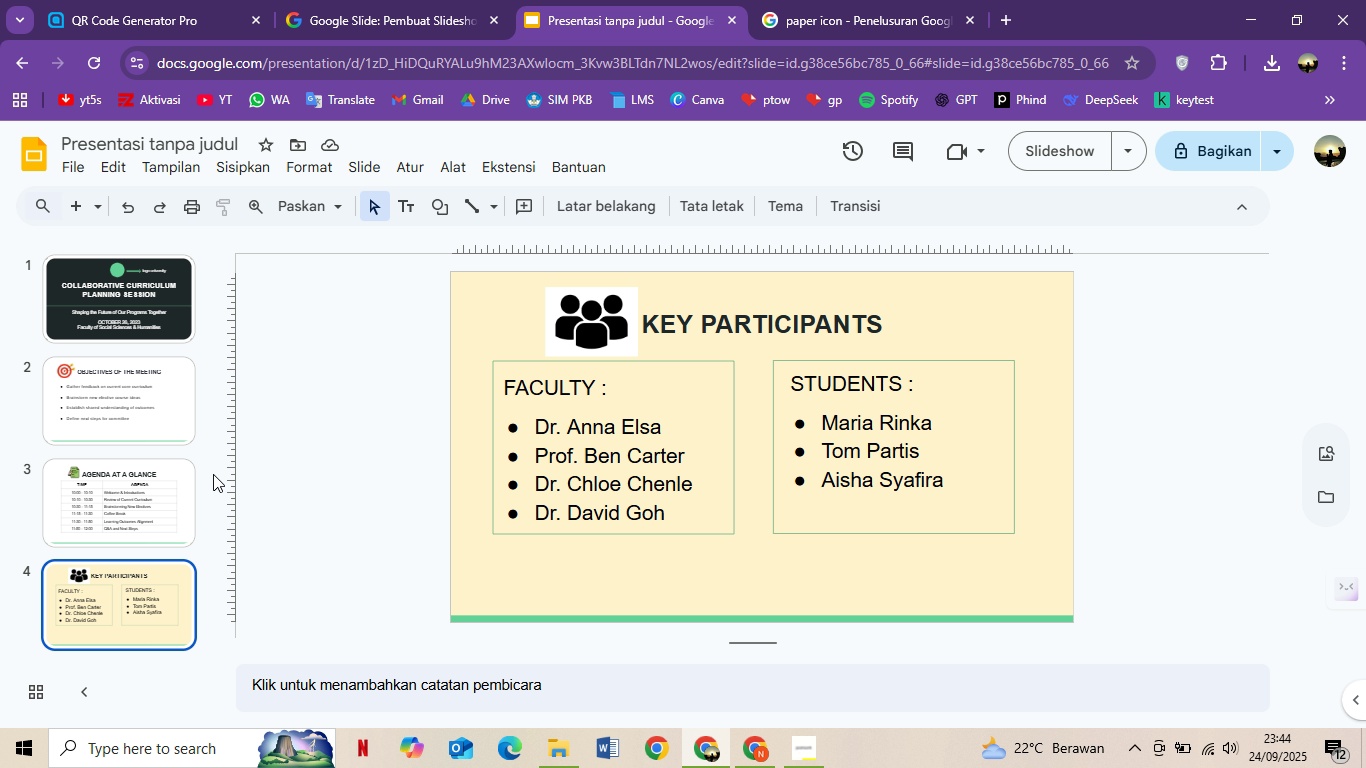 
left_click([169, 514])
 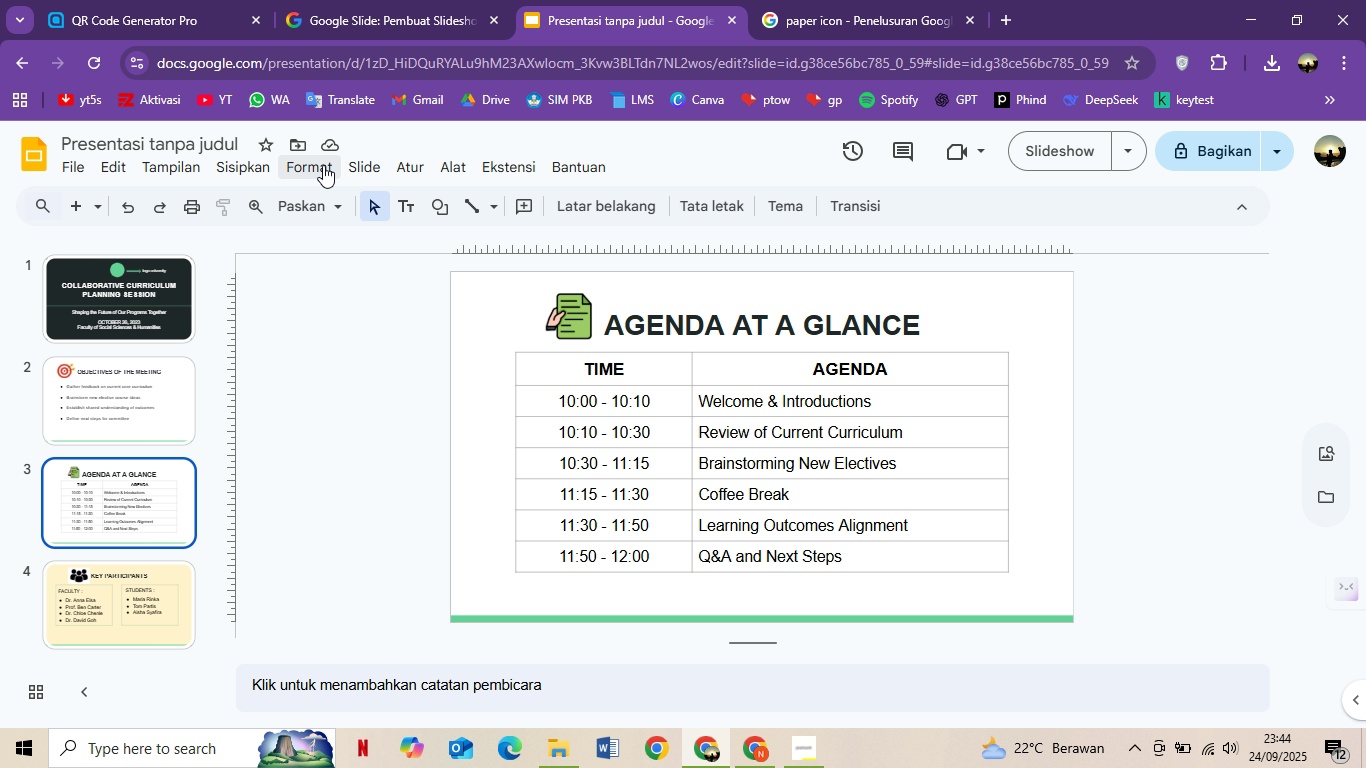 
left_click([367, 159])
 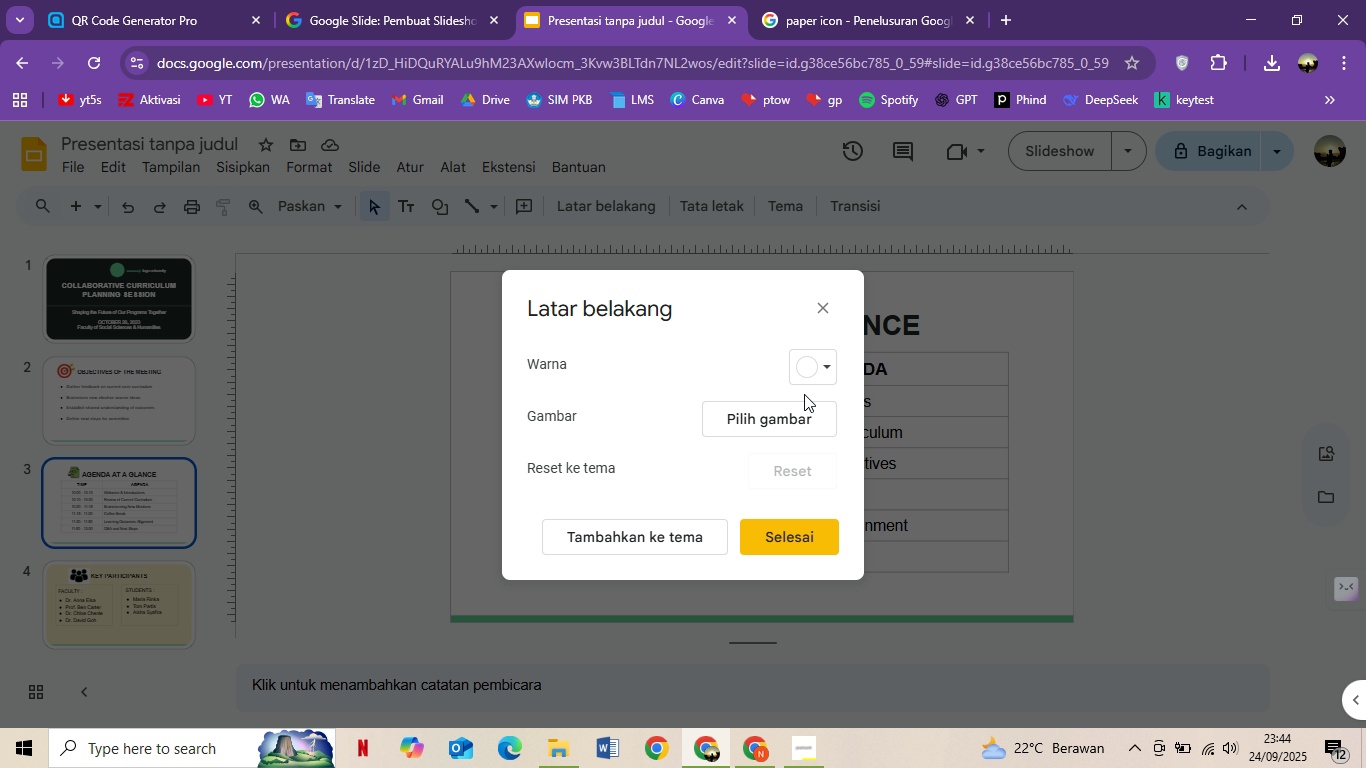 
left_click([801, 407])
 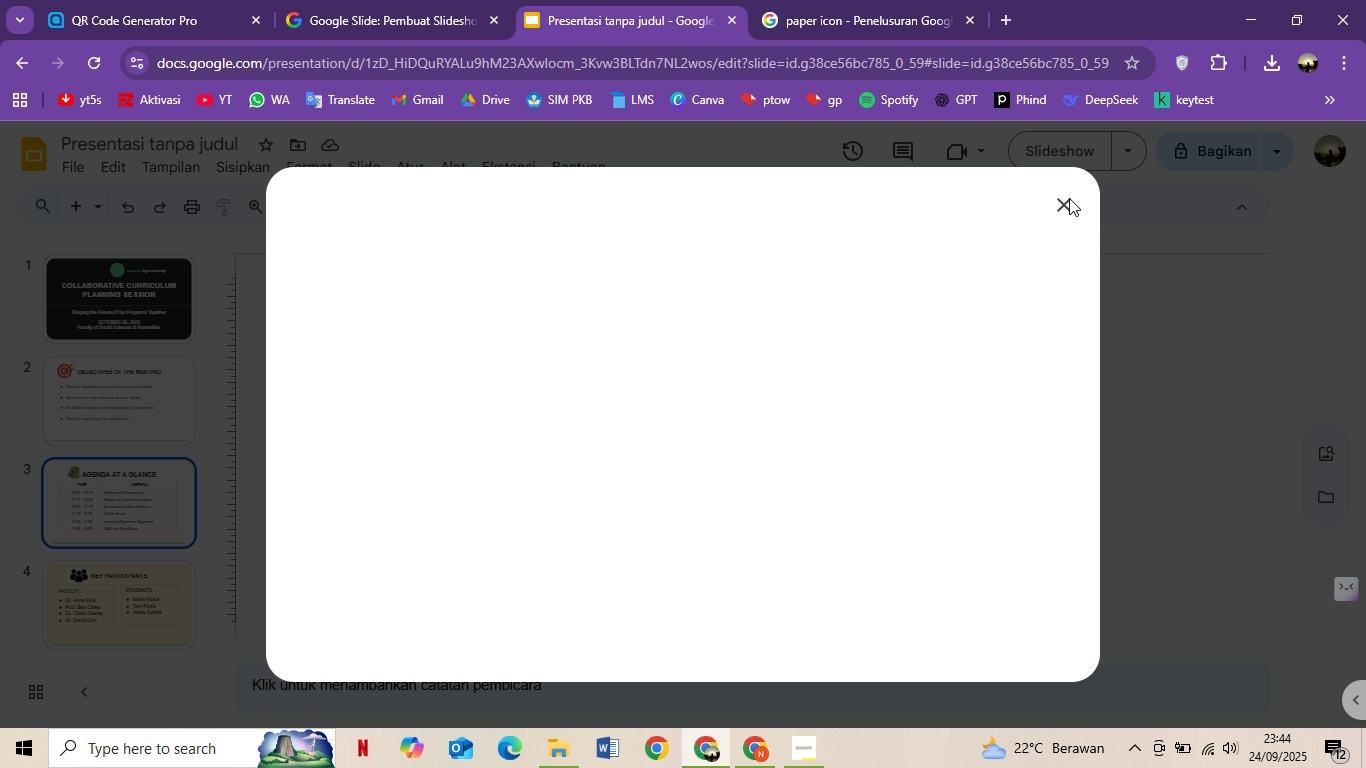 
double_click([1066, 202])
 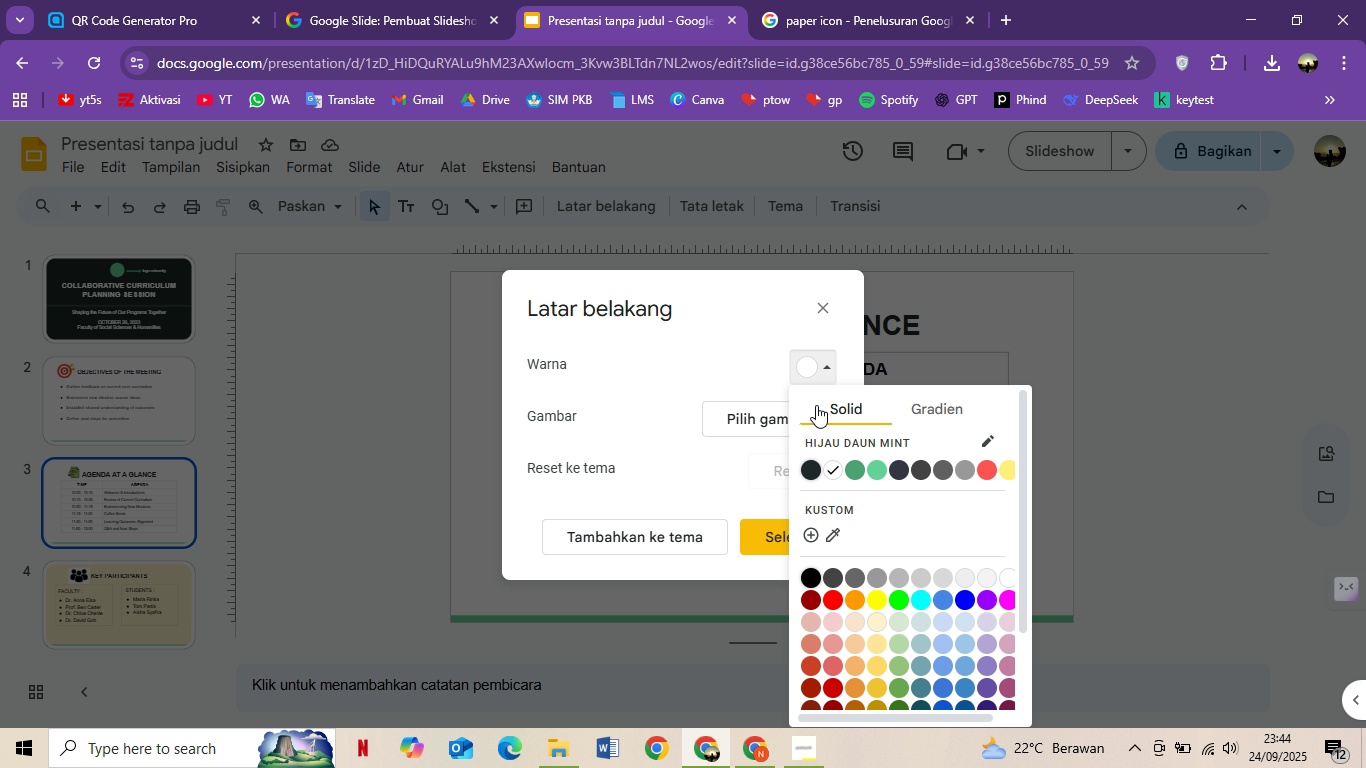 
scroll: coordinate [874, 509], scroll_direction: down, amount: 2.0
 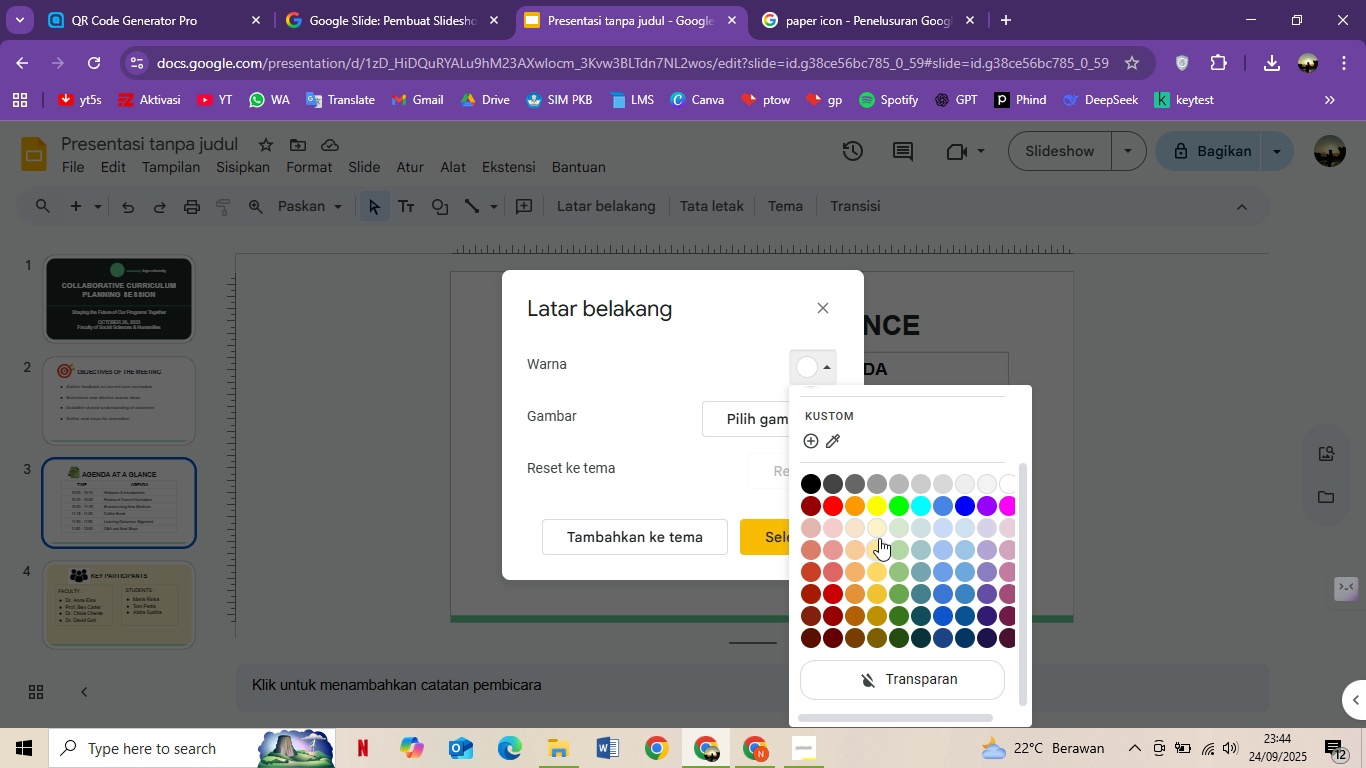 
left_click([880, 532])
 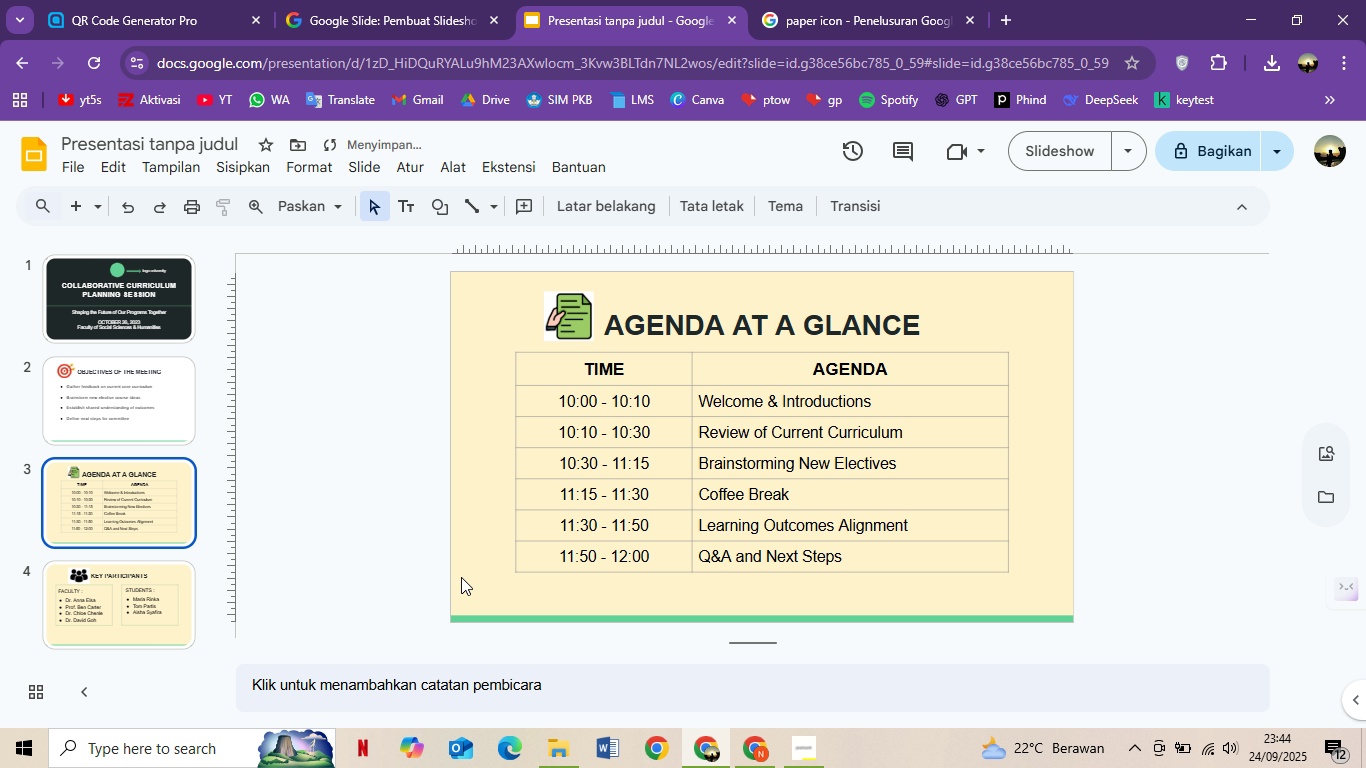 
scroll: coordinate [317, 525], scroll_direction: up, amount: 3.0
 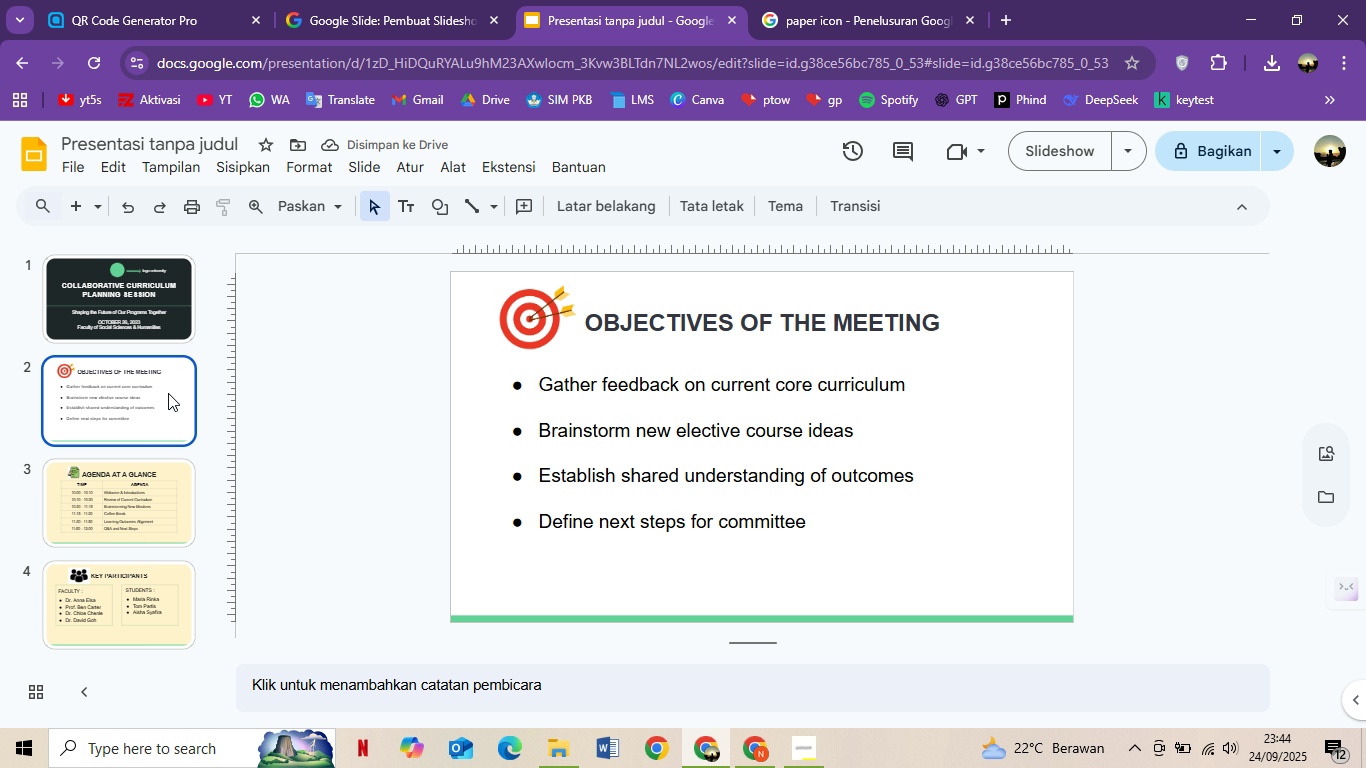 
left_click([168, 393])
 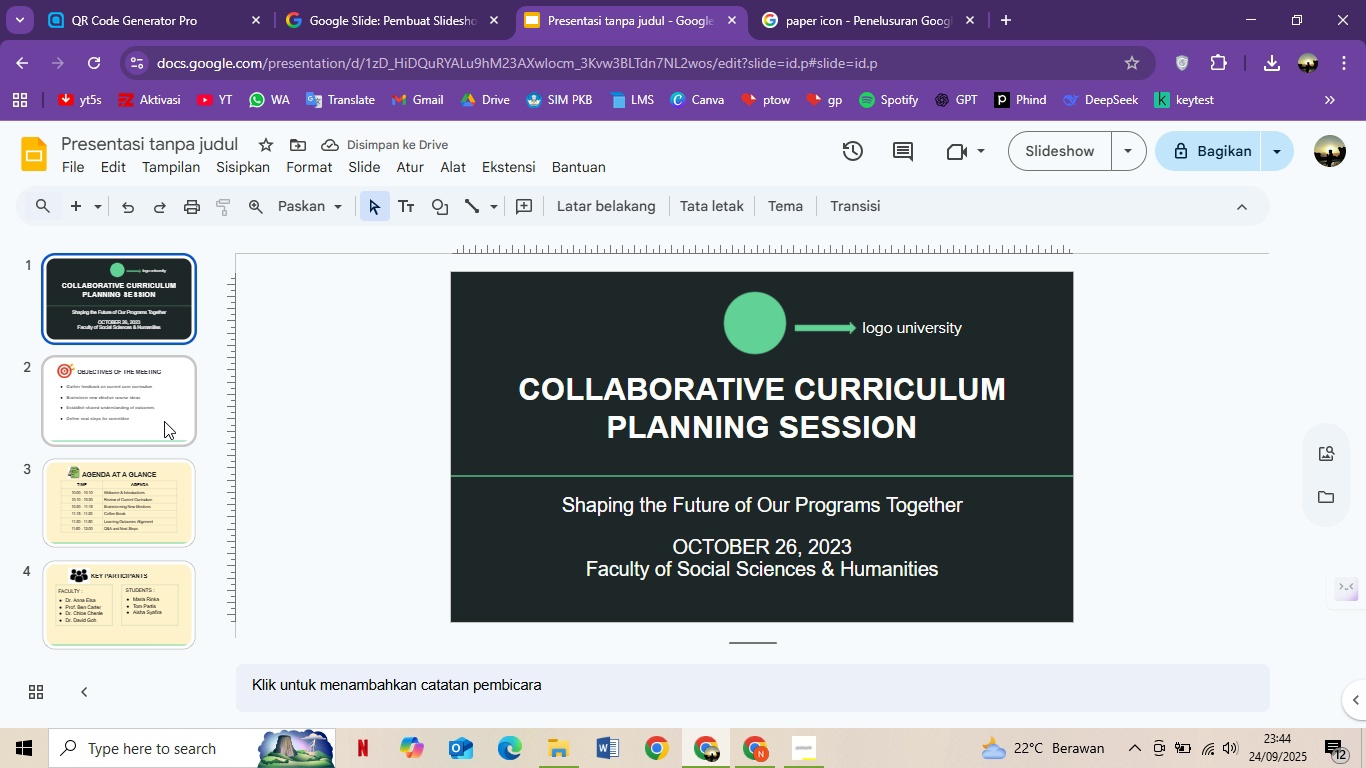 
left_click([164, 423])
 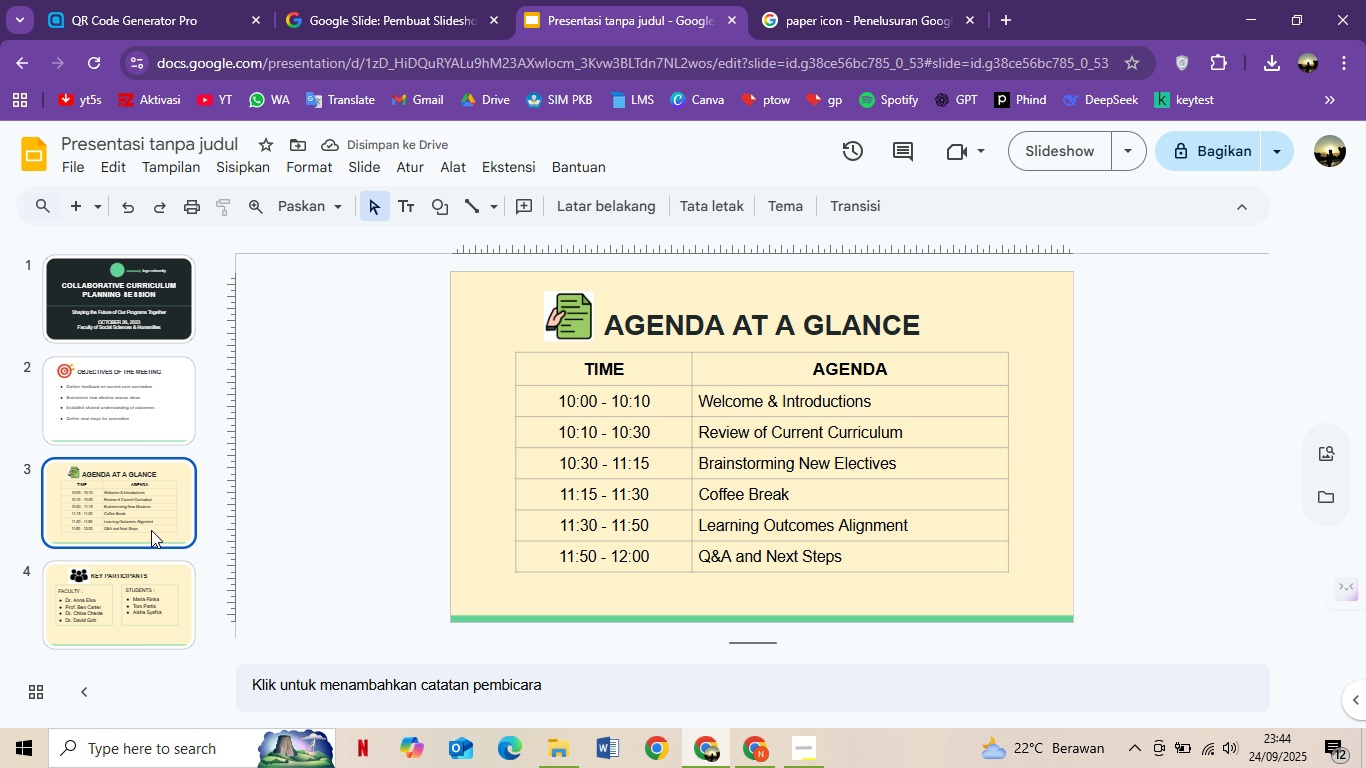 
left_click([151, 530])
 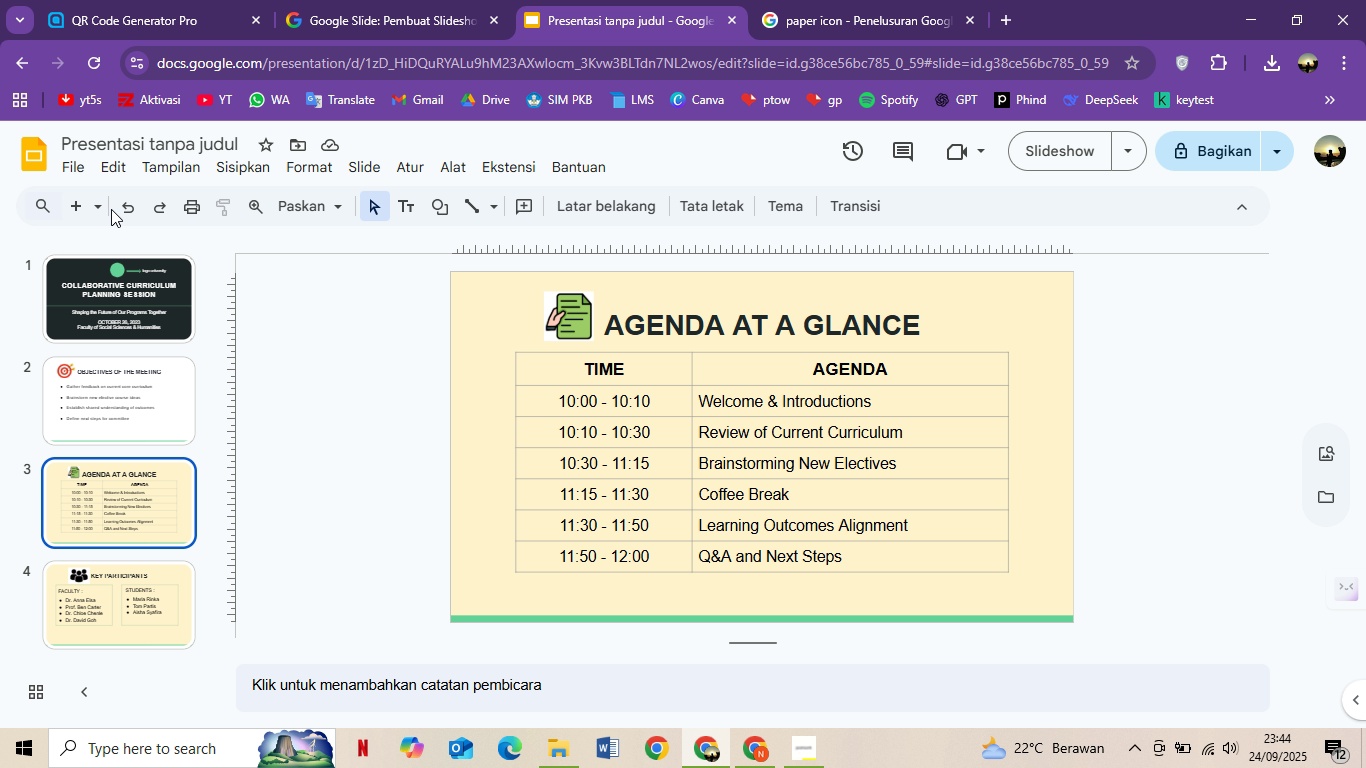 
left_click([133, 219])
 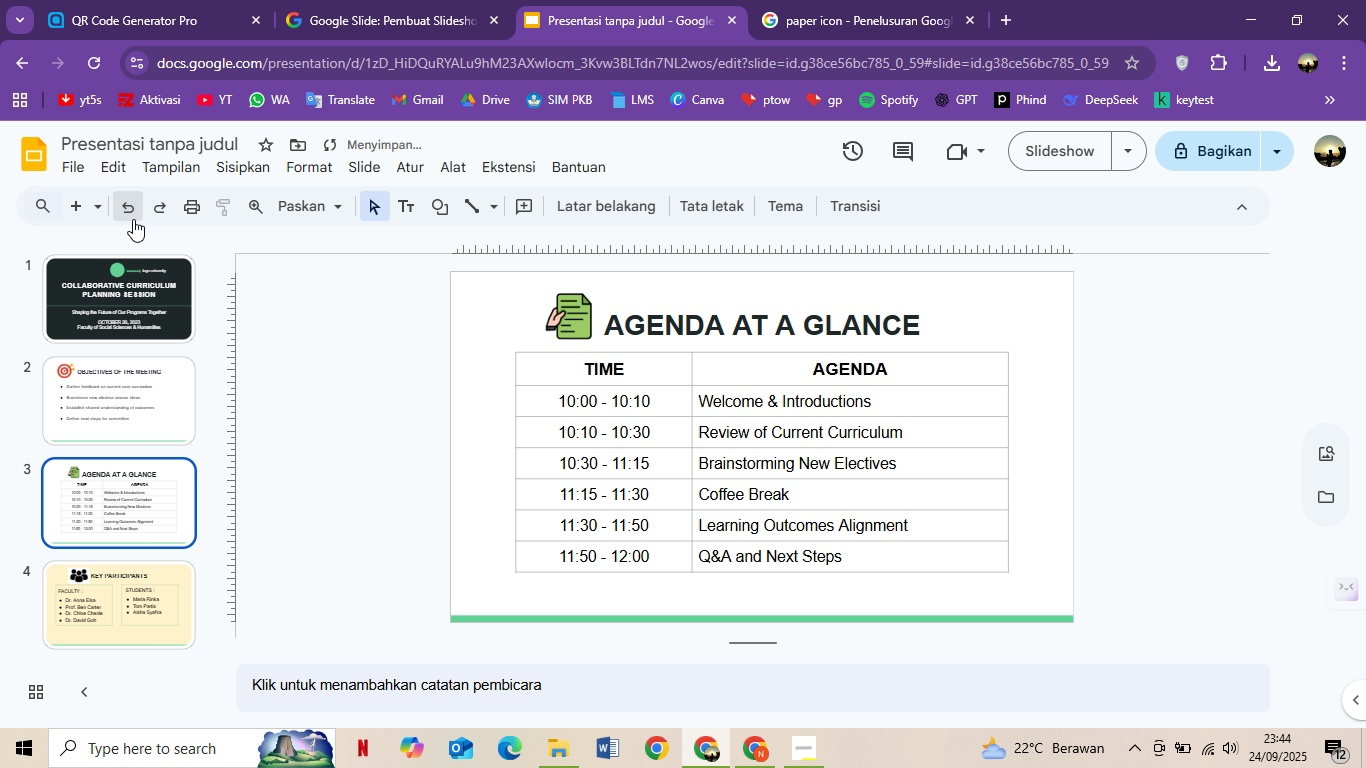 
left_click([133, 219])
 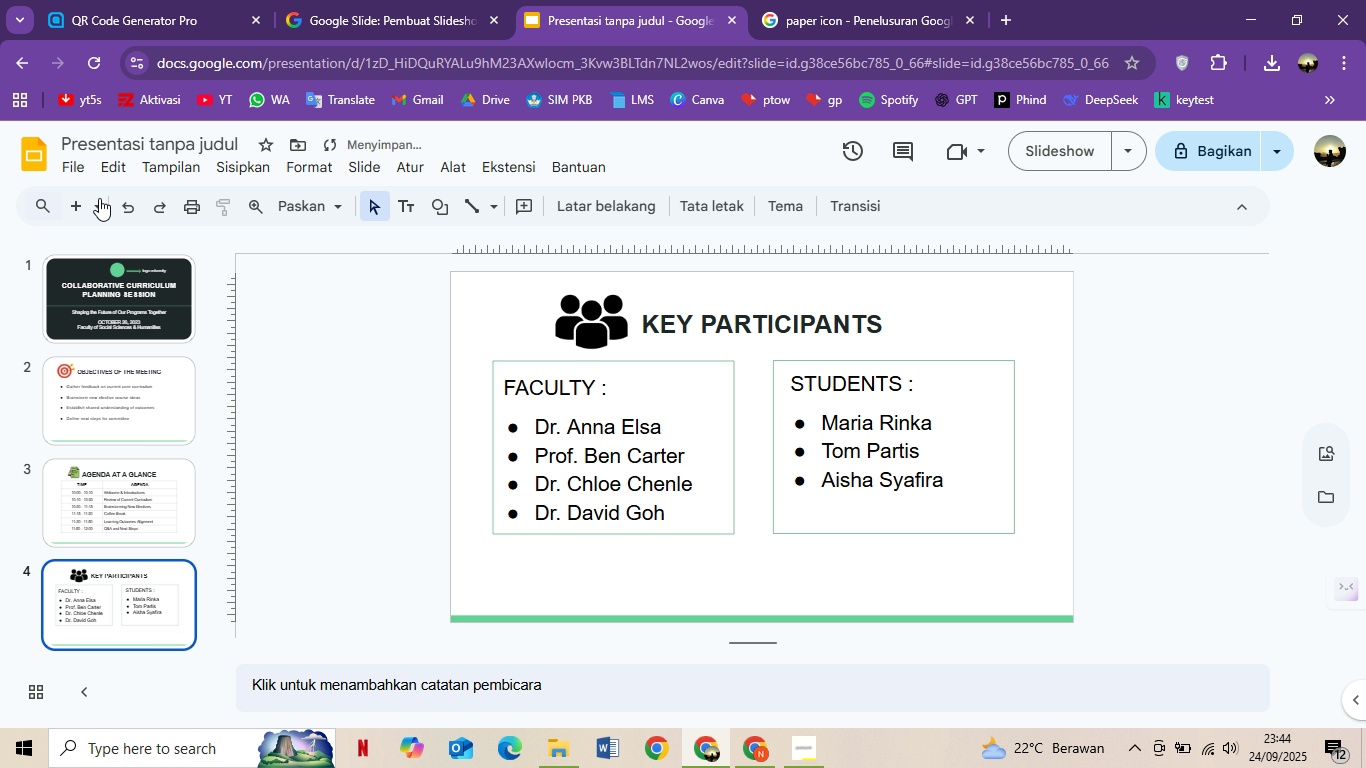 
left_click([78, 216])
 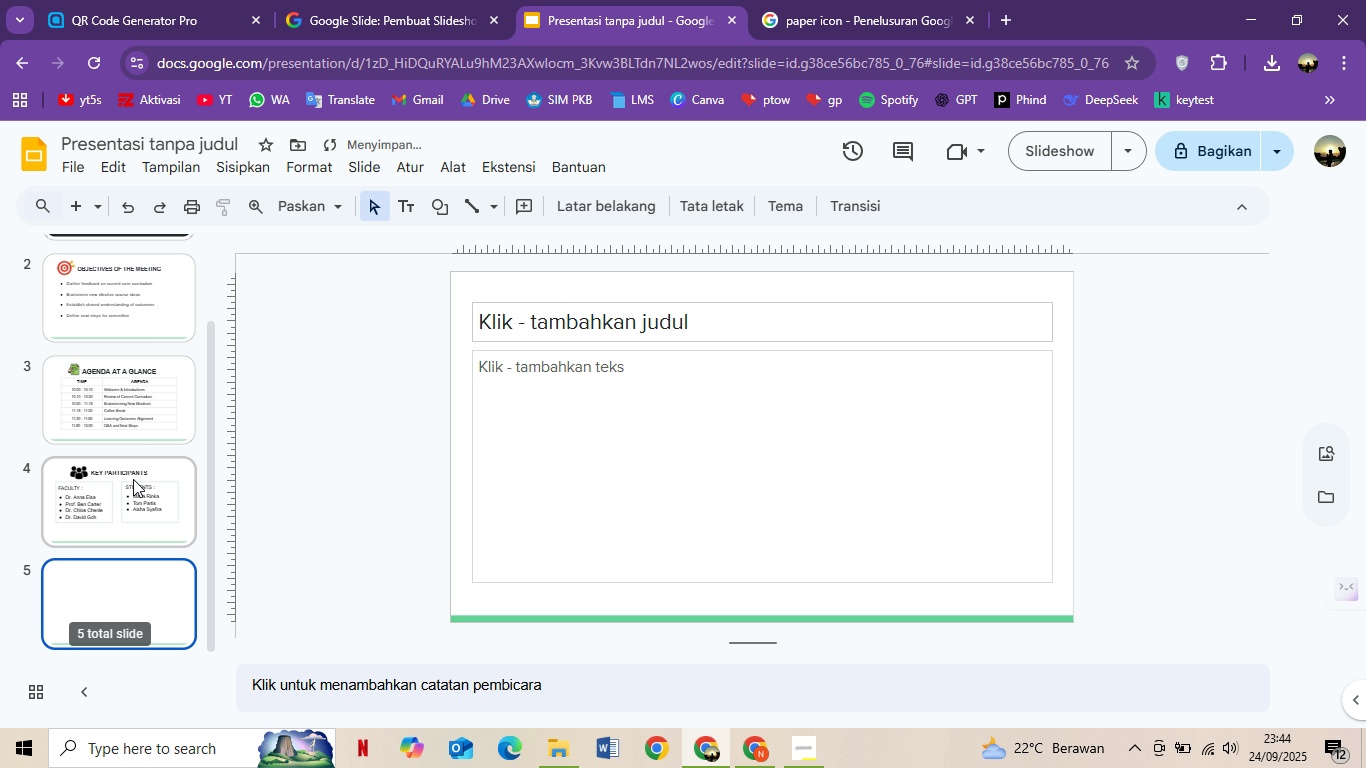 
scroll: coordinate [138, 492], scroll_direction: down, amount: 1.0
 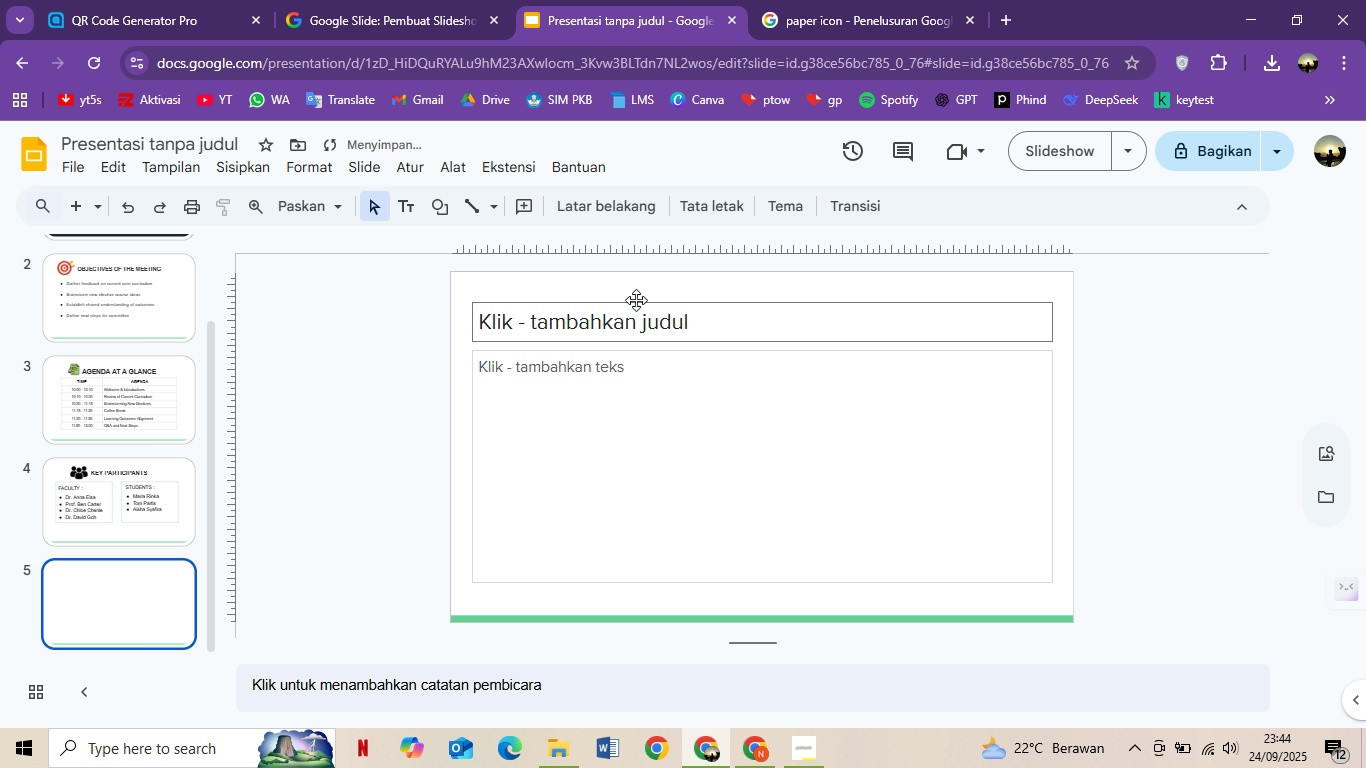 
left_click([636, 300])
 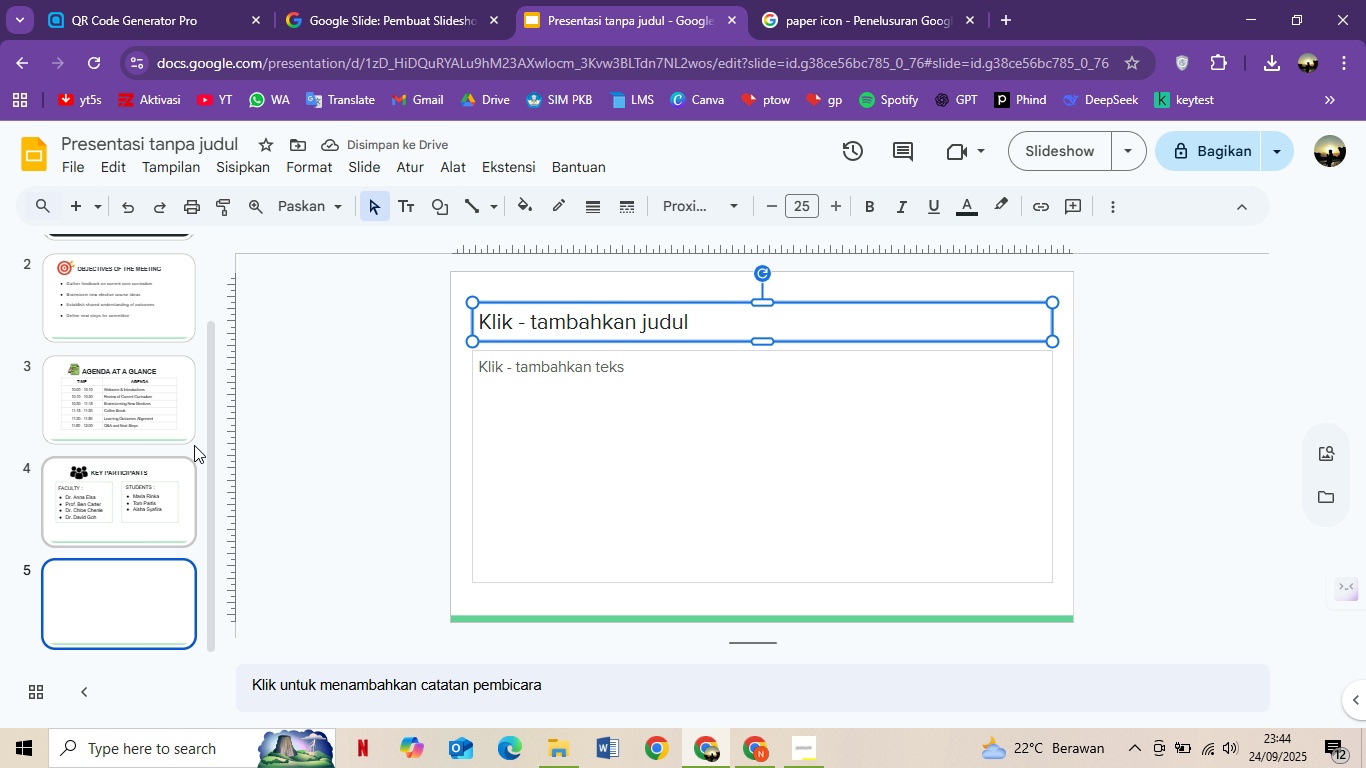 
left_click([167, 478])
 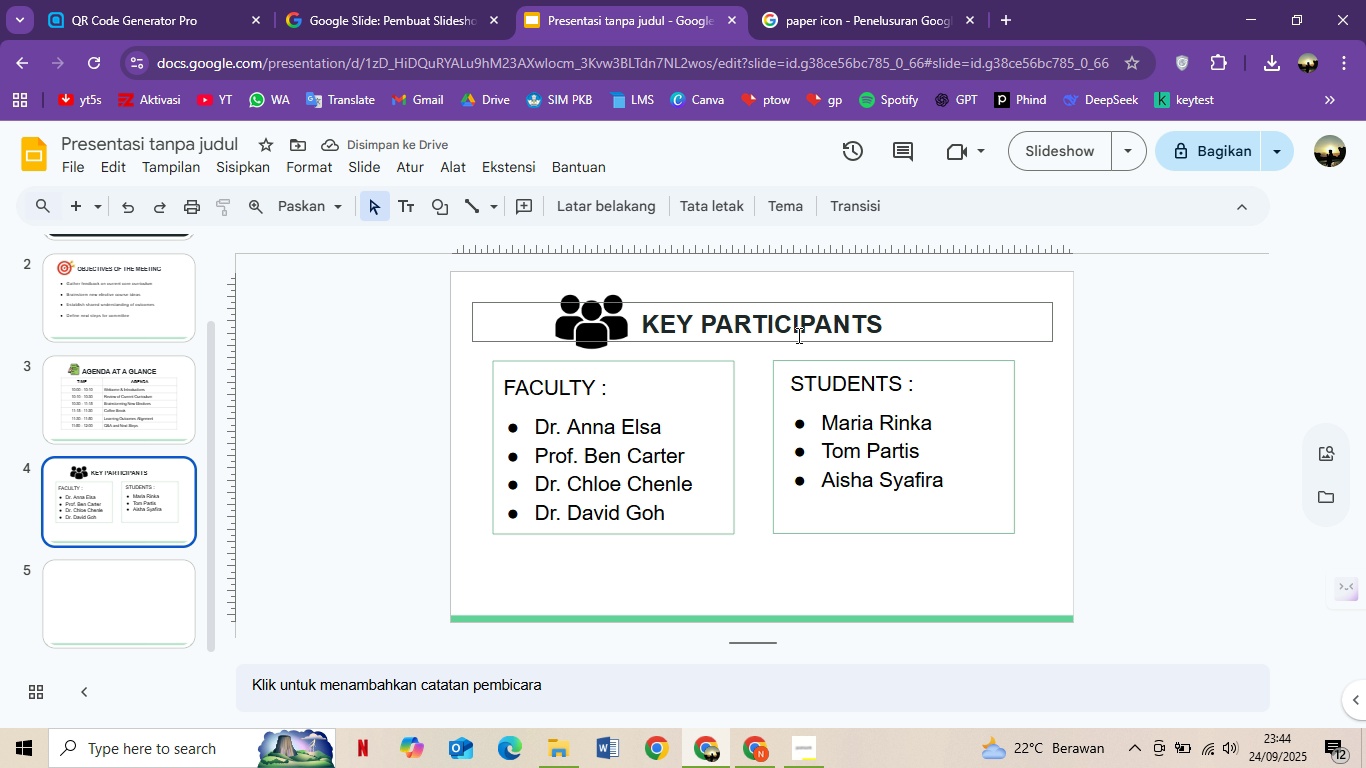 
left_click([797, 335])
 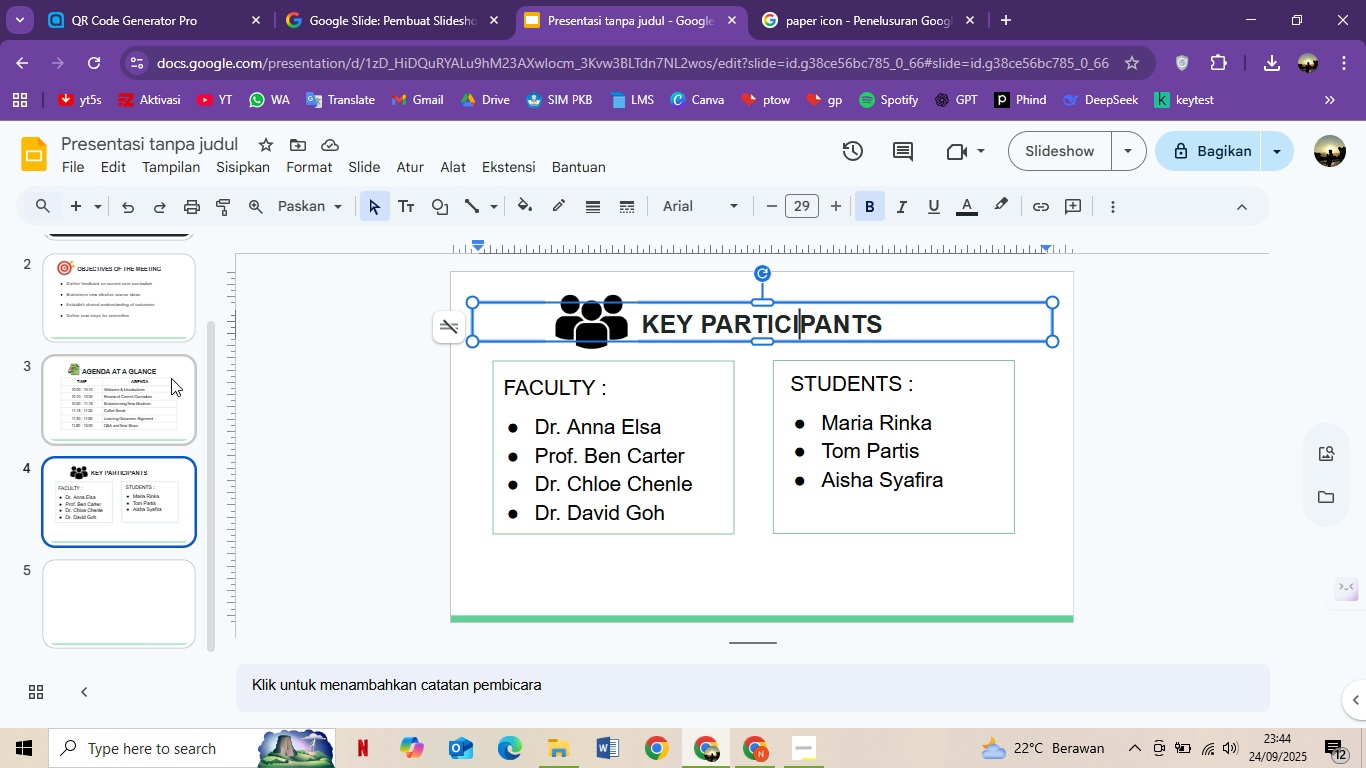 
left_click([171, 378])
 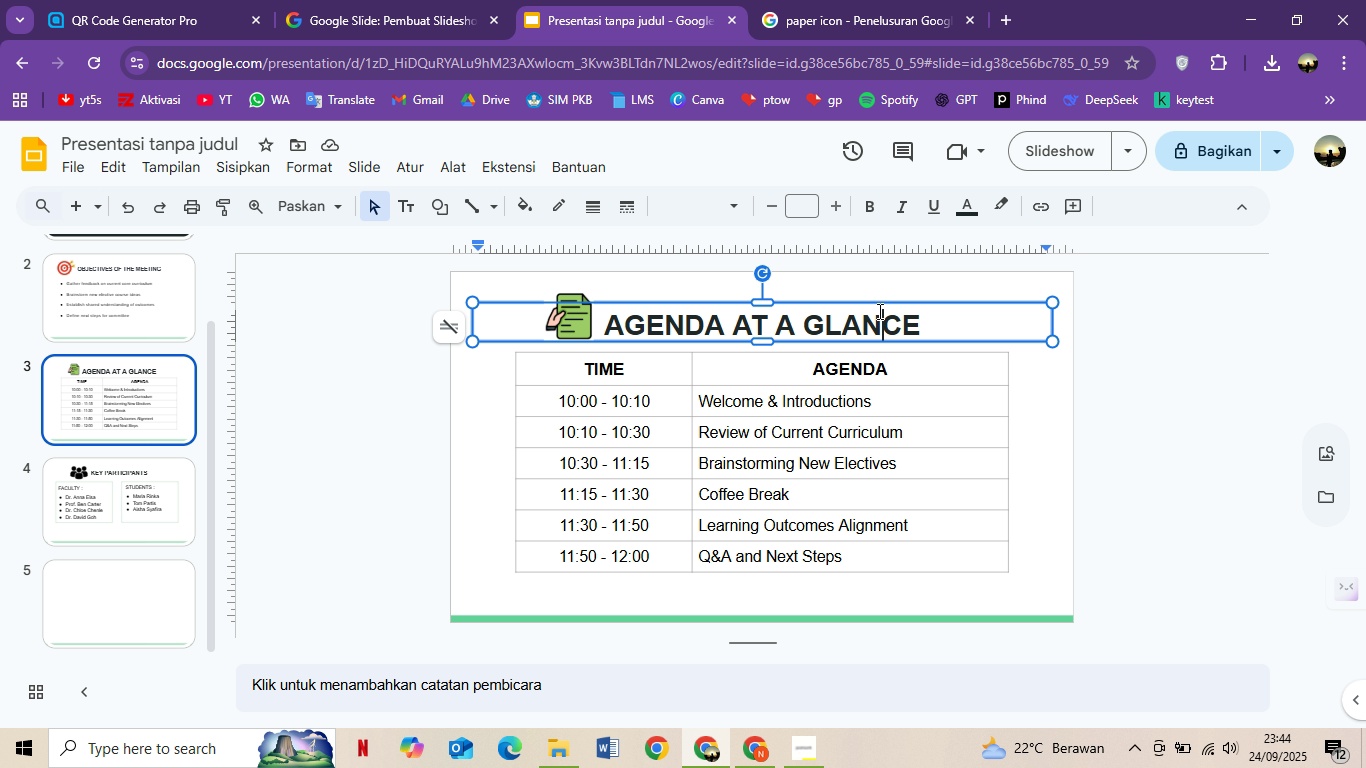 
left_click([882, 311])
 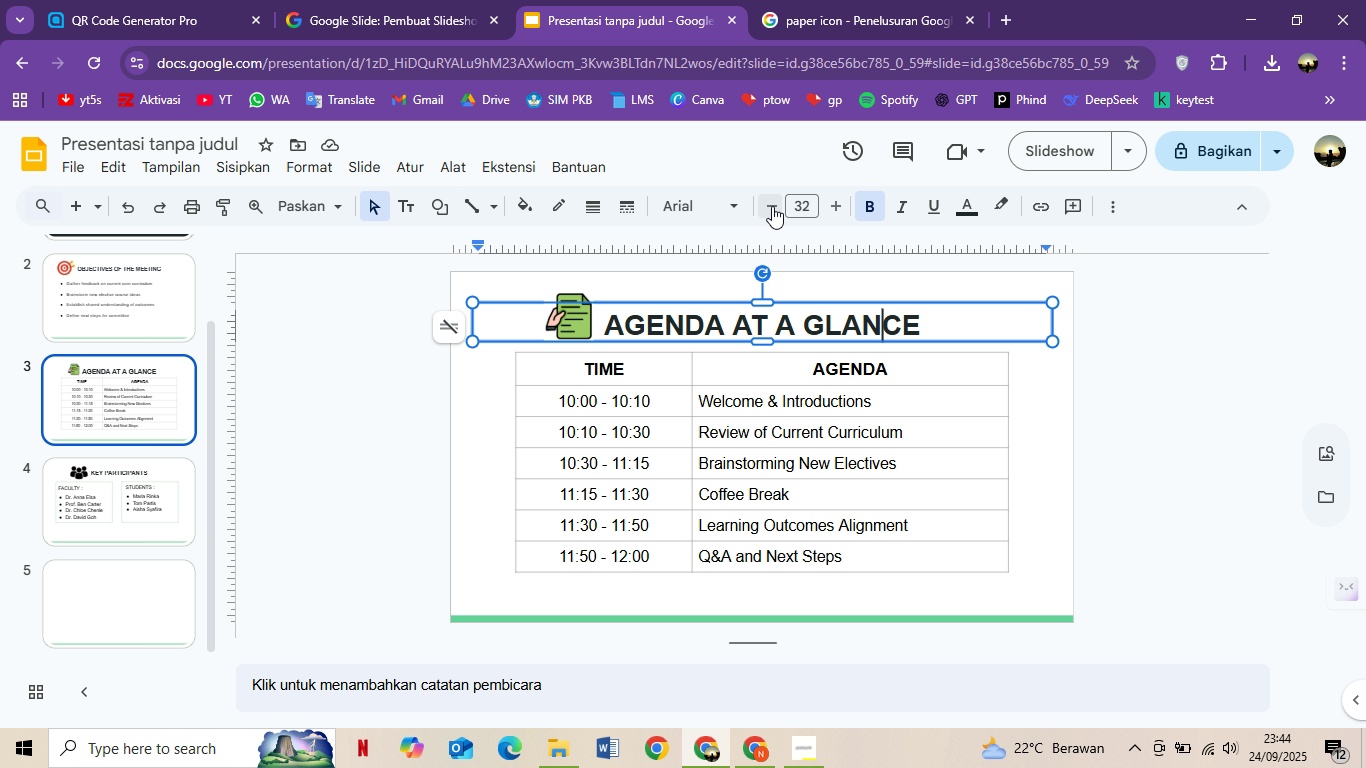 
double_click([772, 206])
 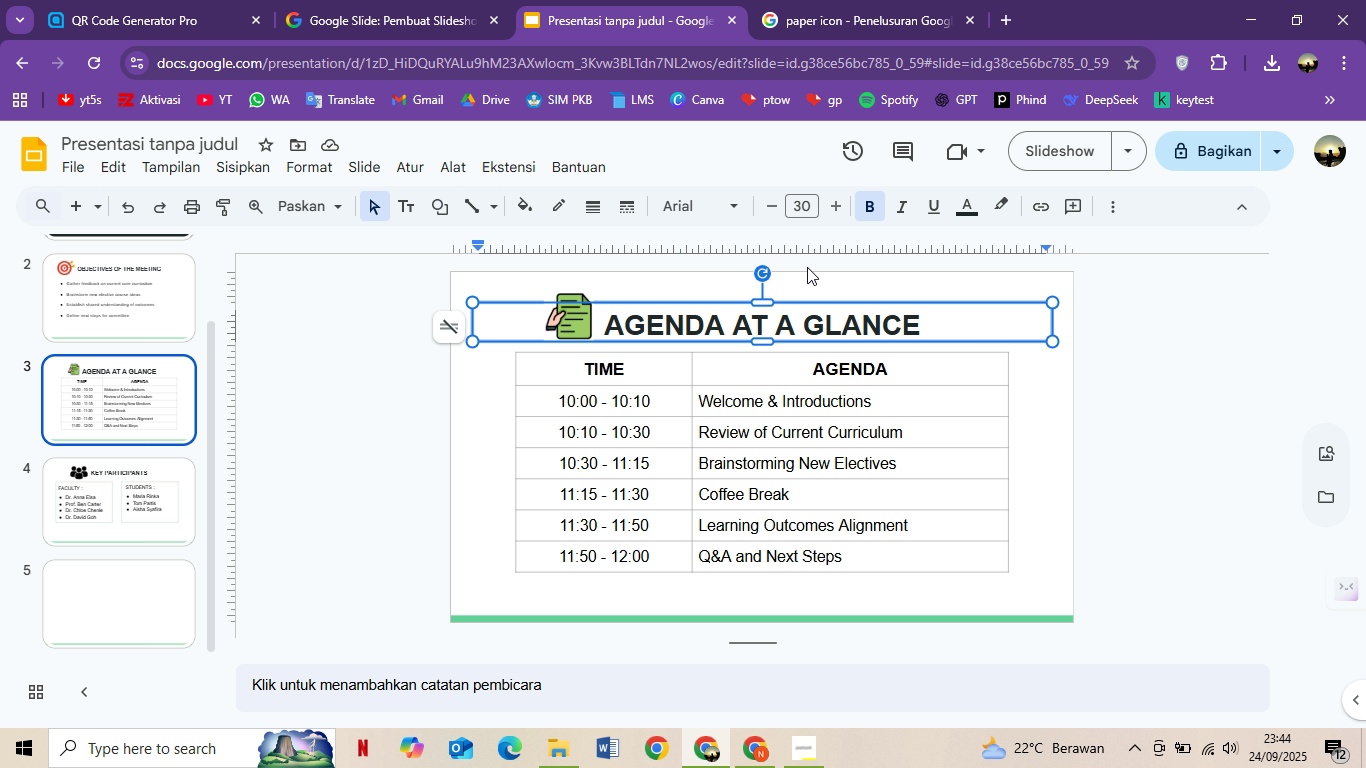 
key(Control+ControlLeft)
 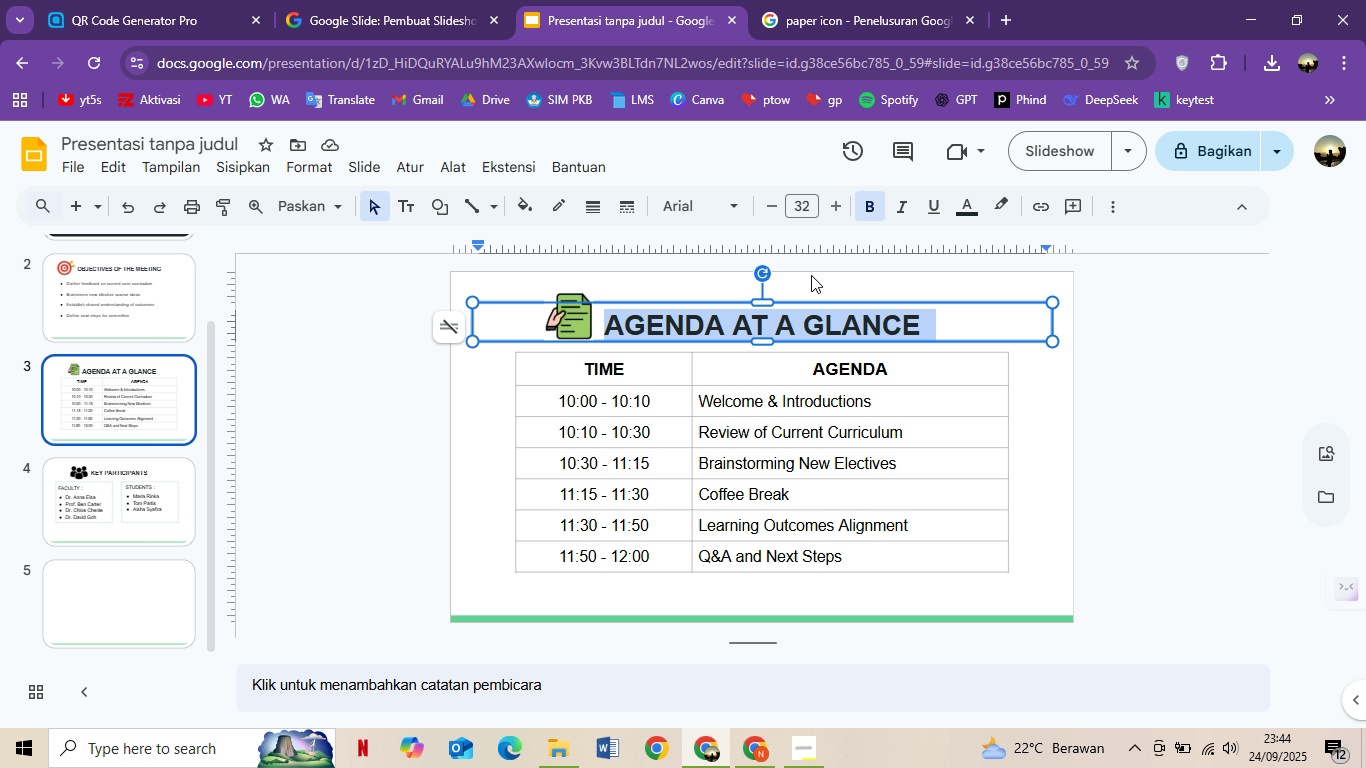 
key(Control+A)
 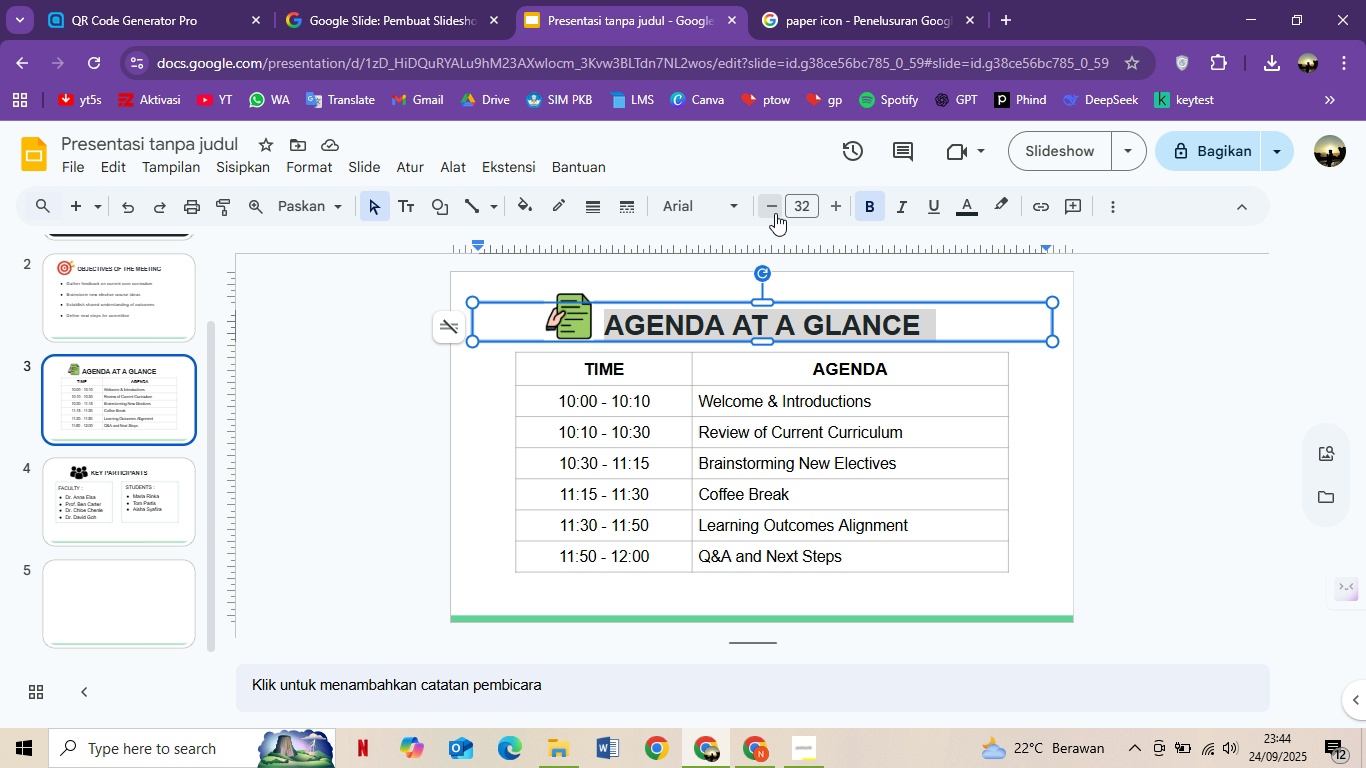 
double_click([775, 213])
 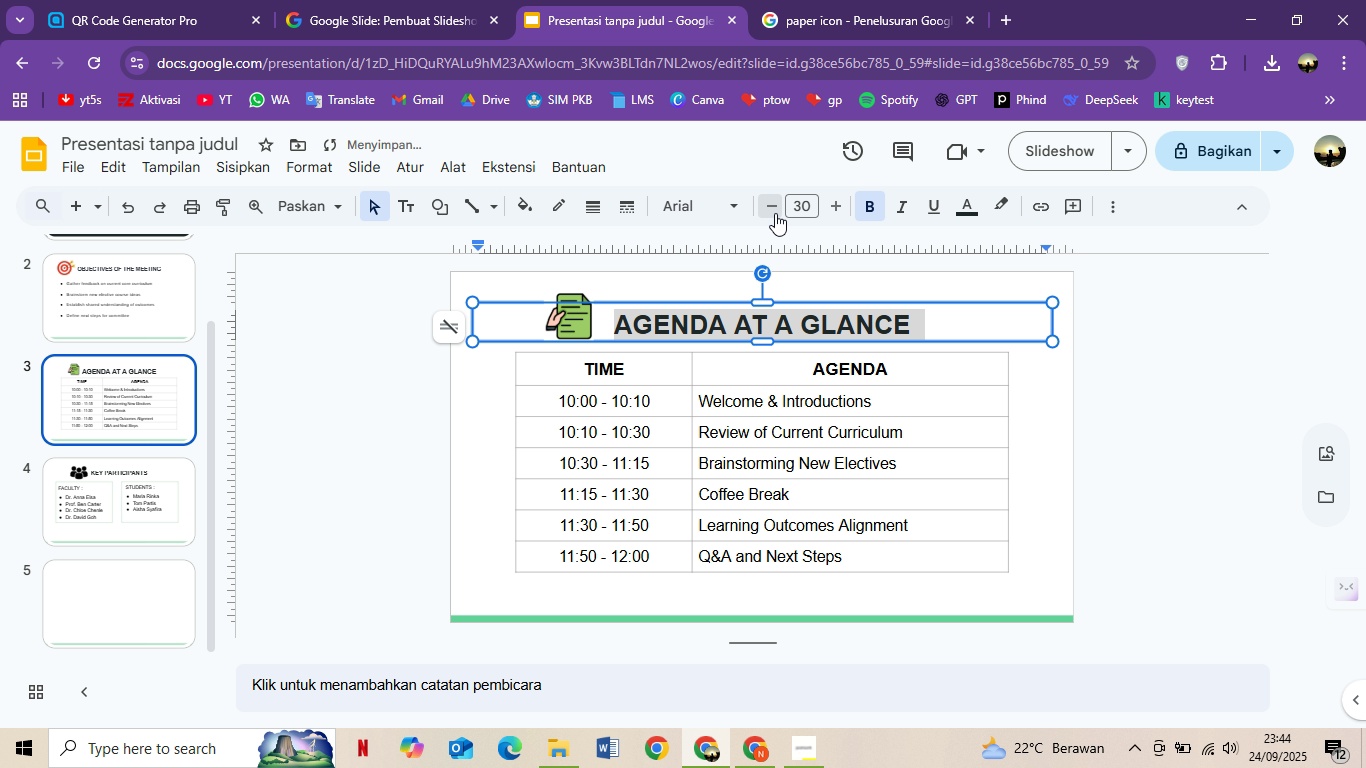 
left_click([775, 213])
 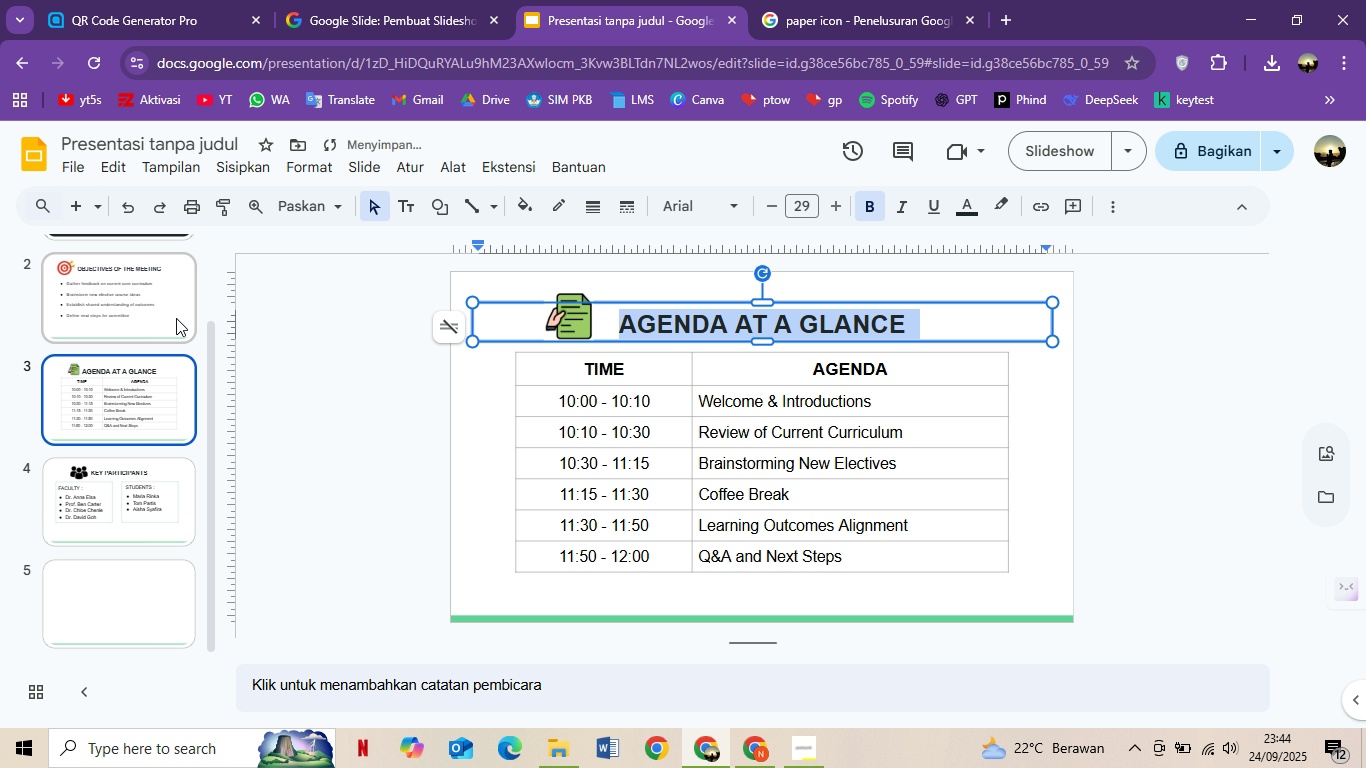 
left_click([176, 318])
 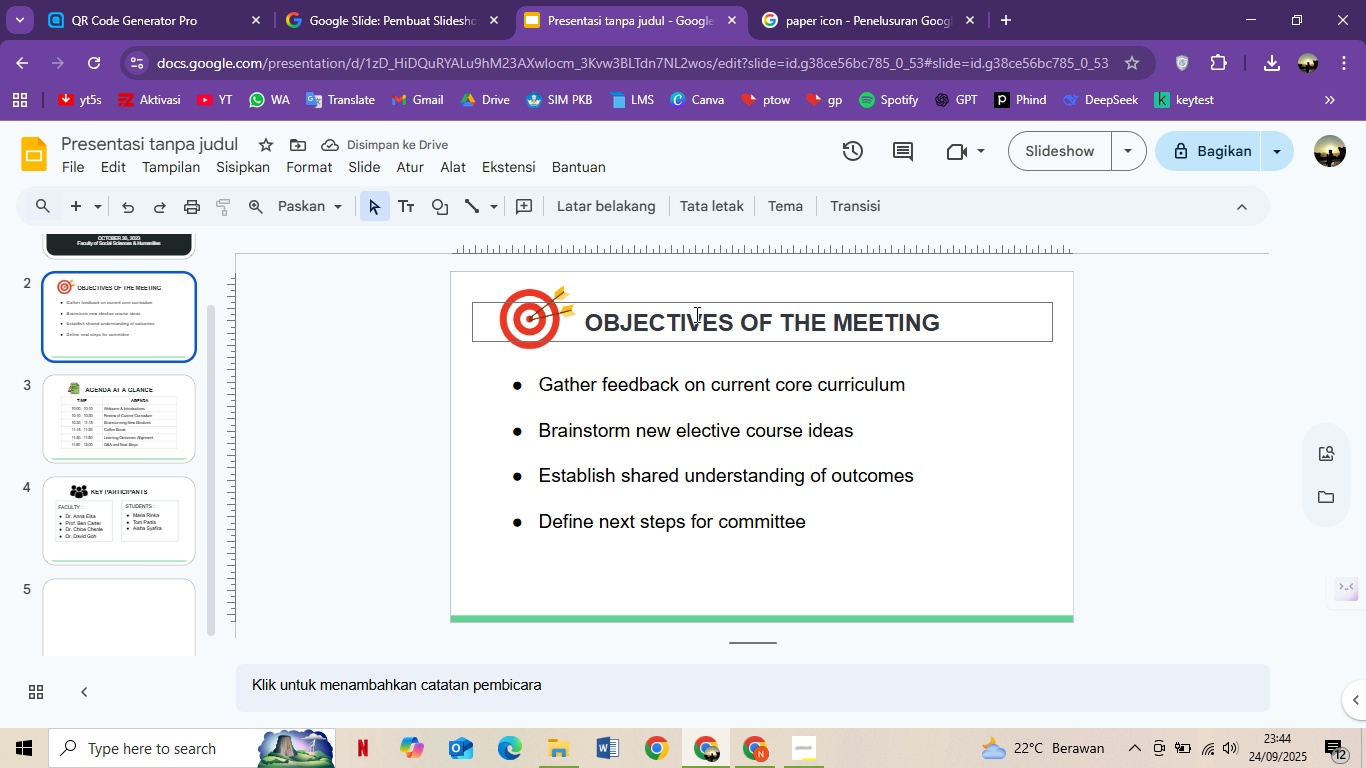 
left_click([694, 323])
 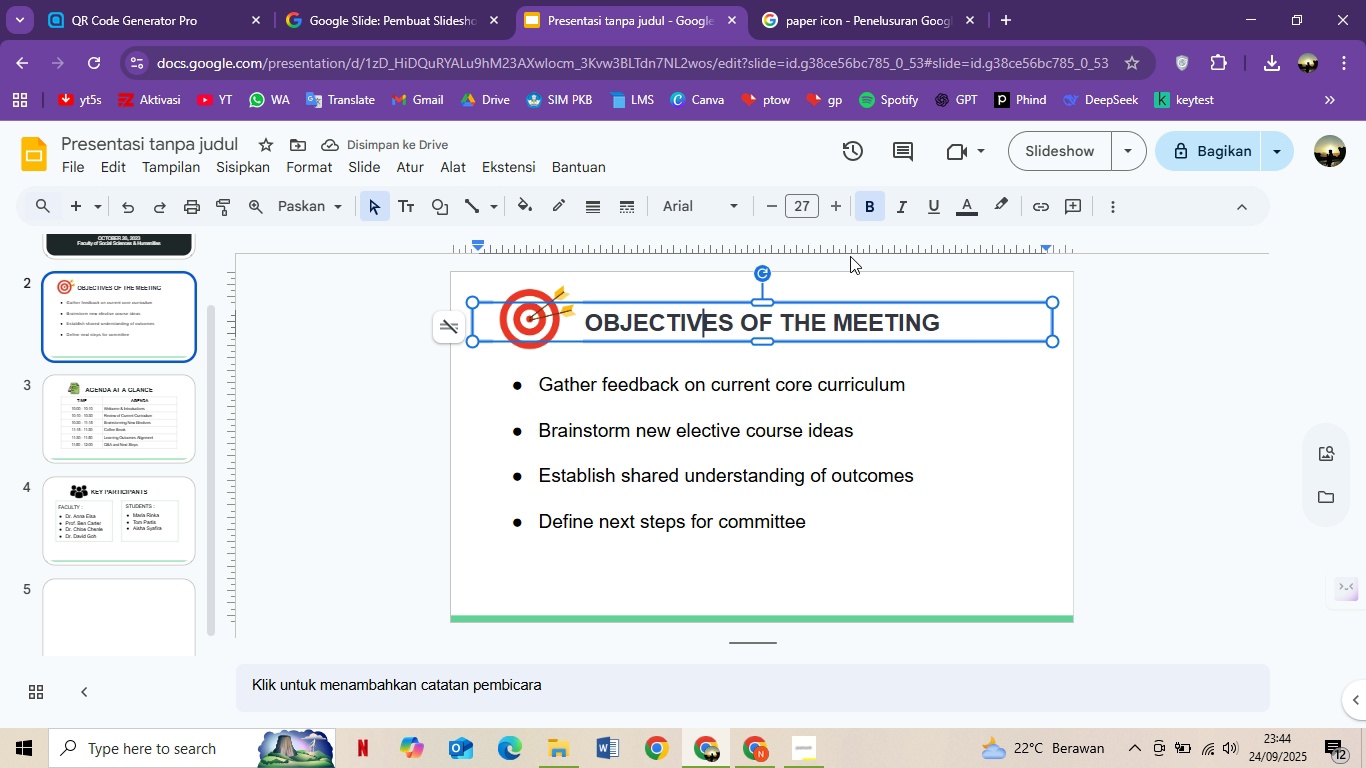 
key(Control+A)
 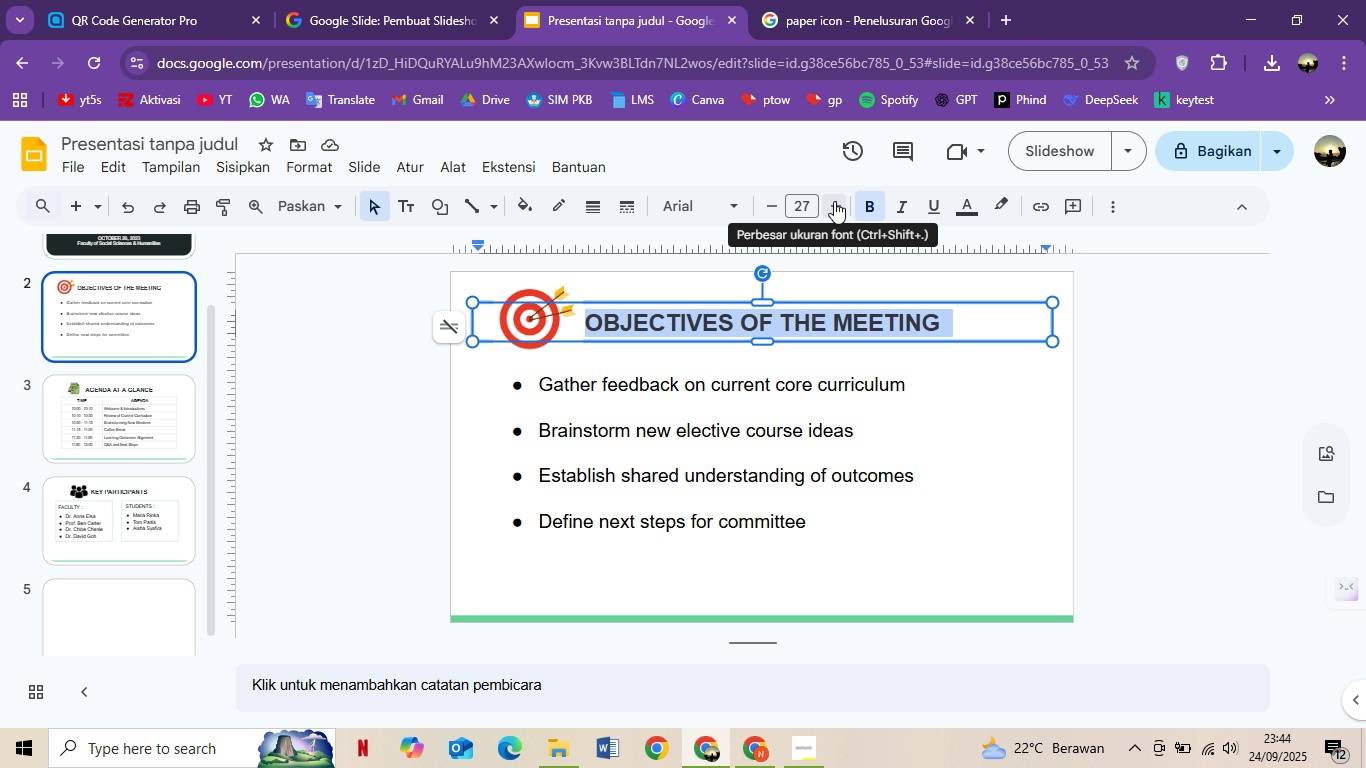 
left_click([834, 201])
 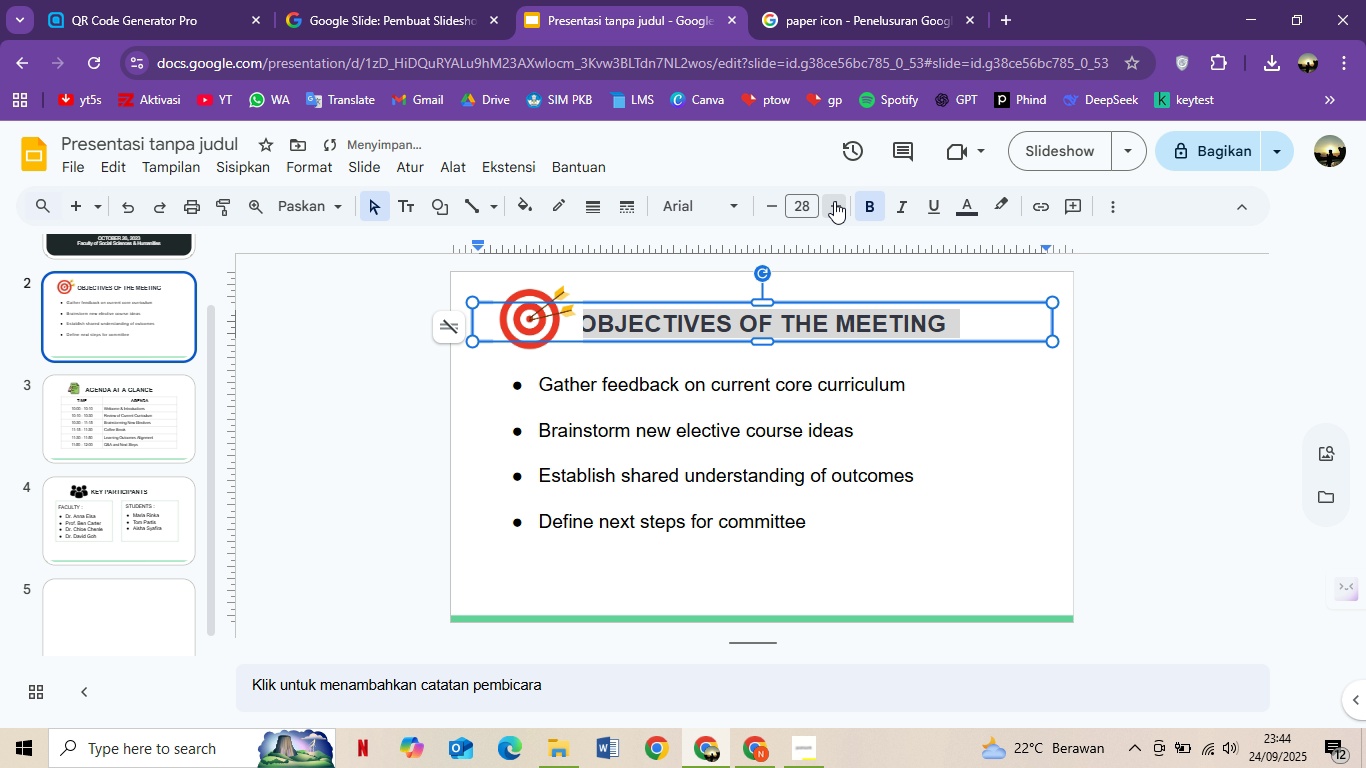 
left_click([834, 201])
 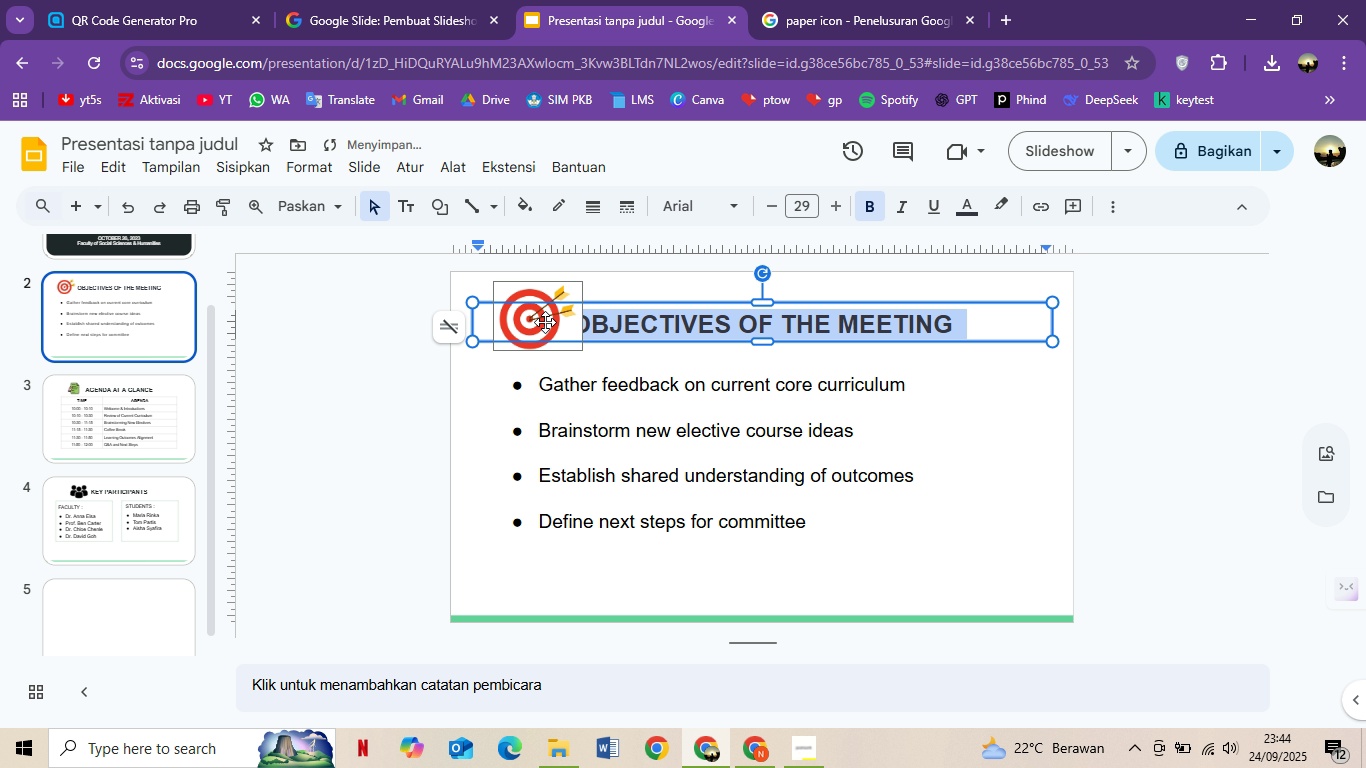 
left_click([545, 322])
 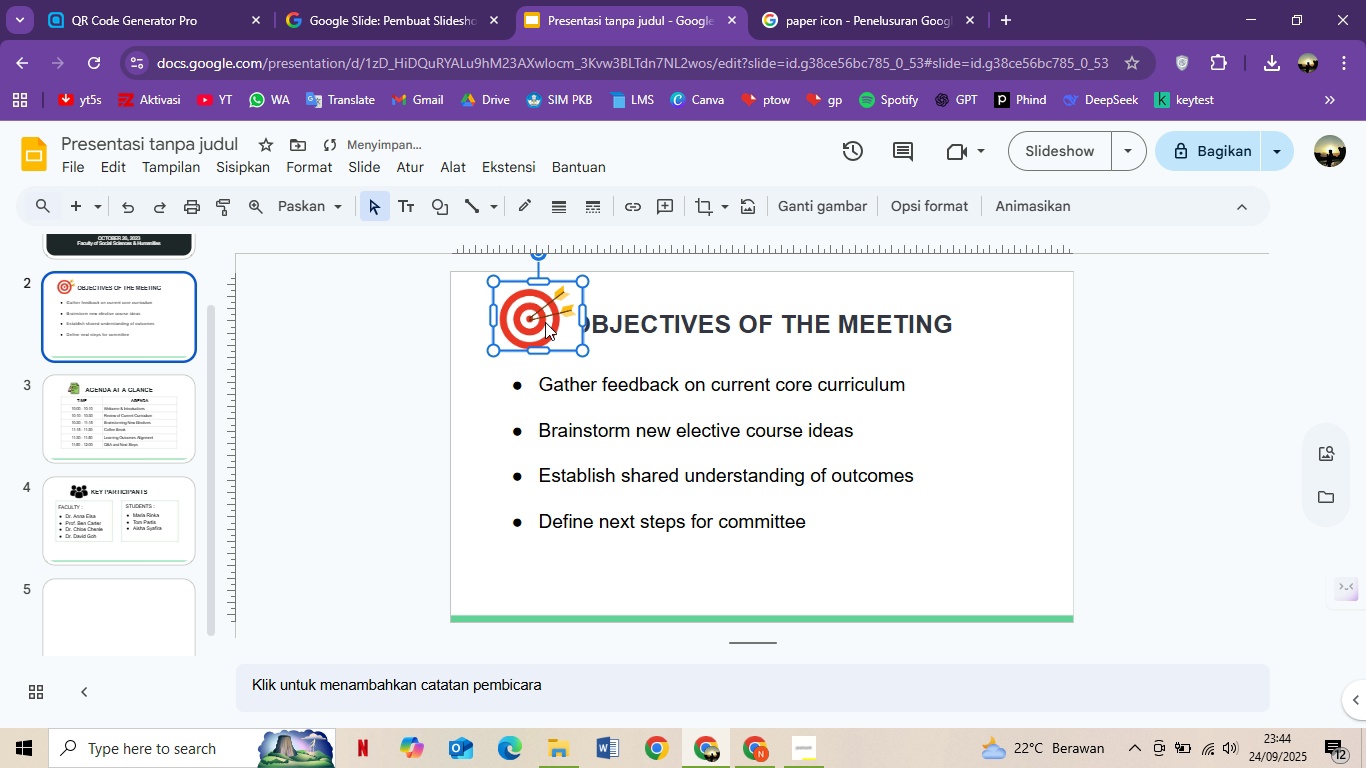 
left_click_drag(start_coordinate=[545, 322], to_coordinate=[519, 331])
 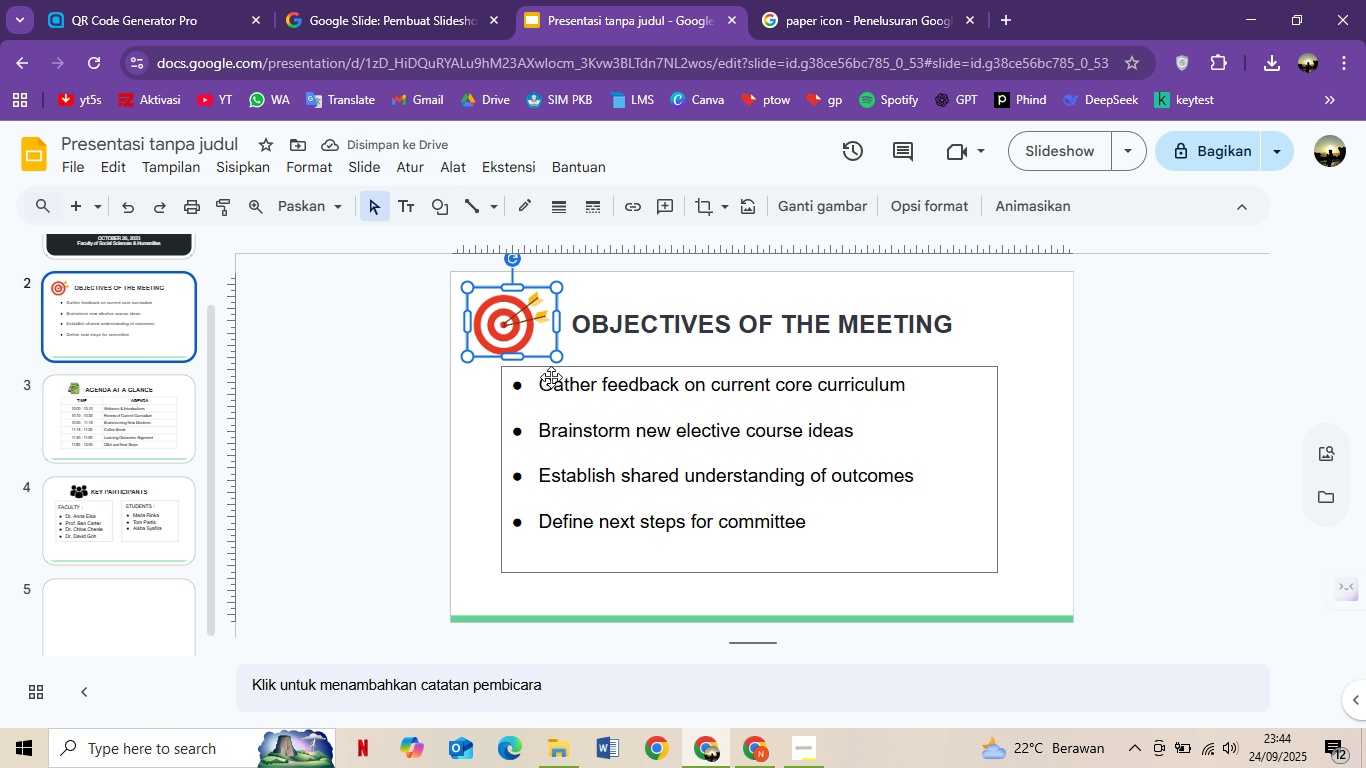 
left_click([1213, 322])
 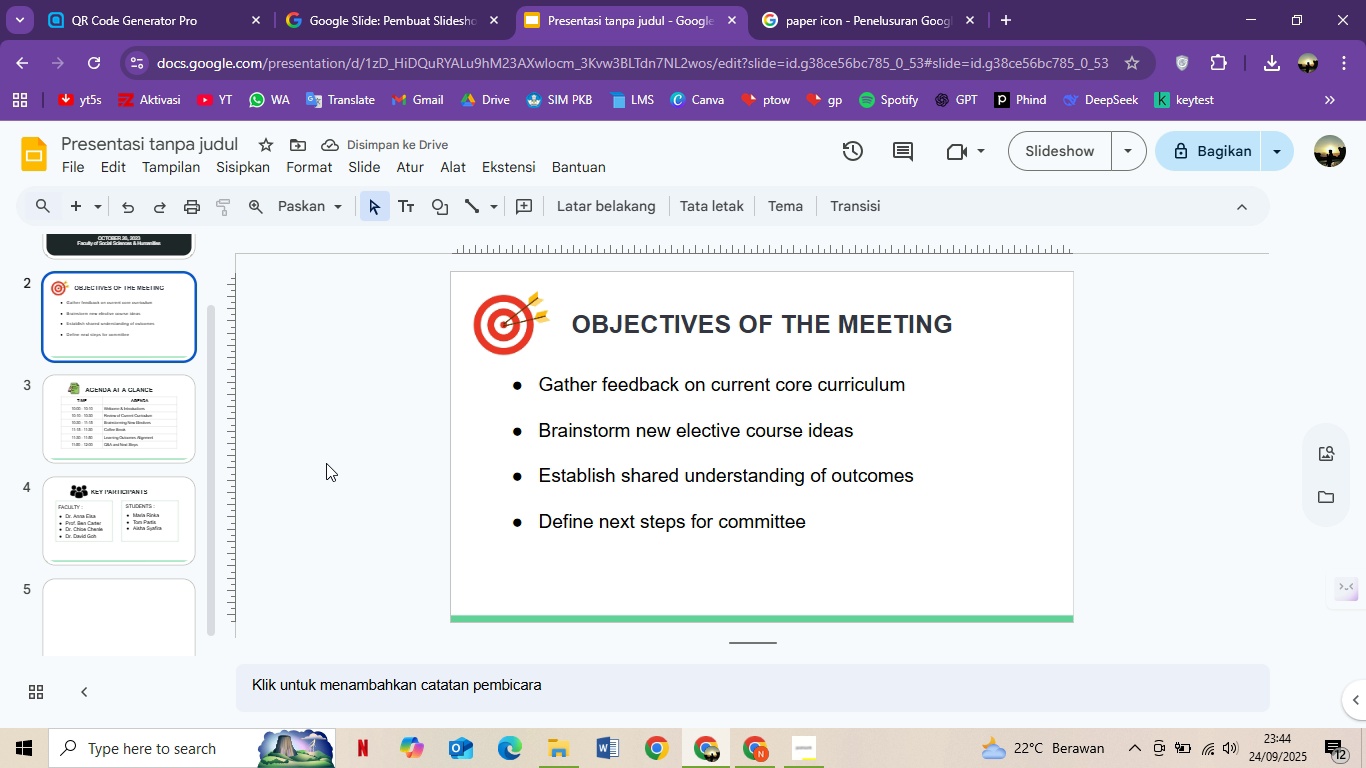 
scroll: coordinate [144, 470], scroll_direction: up, amount: 2.0
 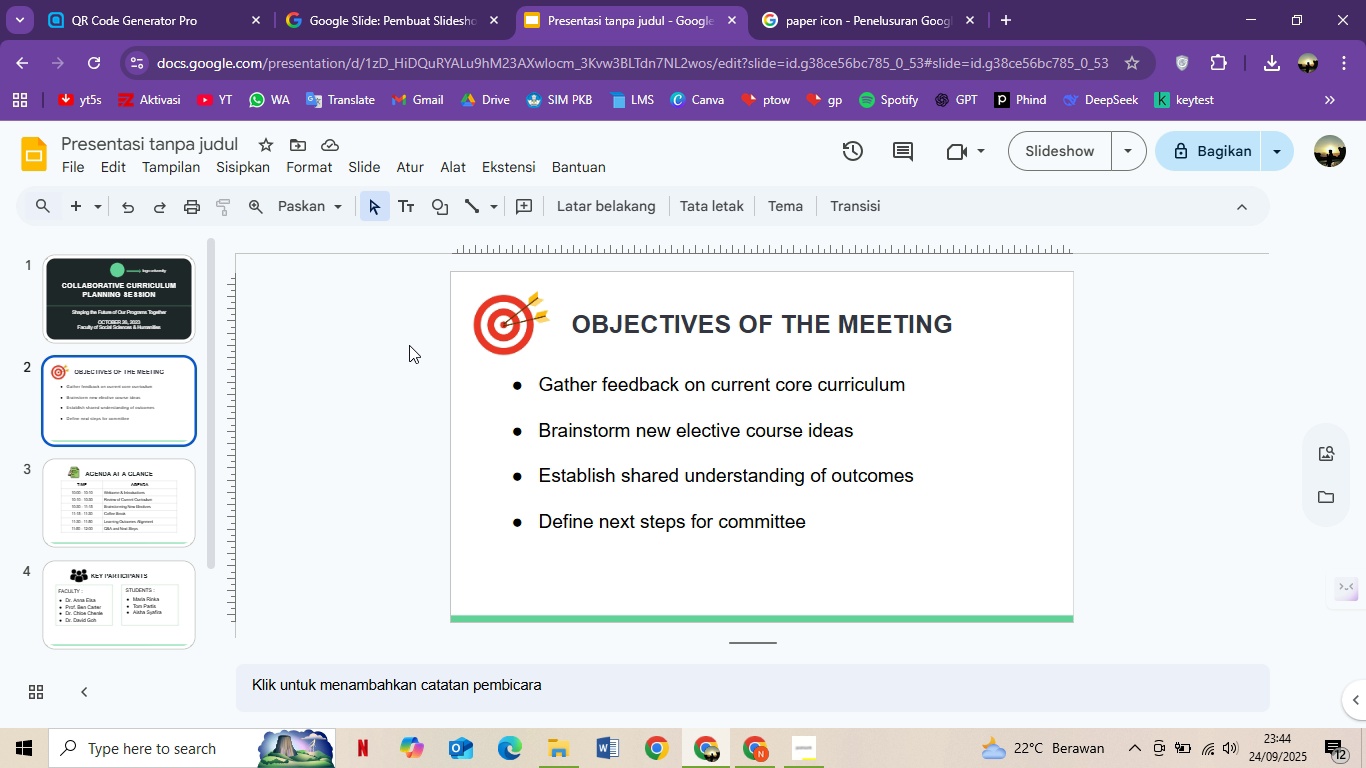 
left_click_drag(start_coordinate=[487, 336], to_coordinate=[500, 333])
 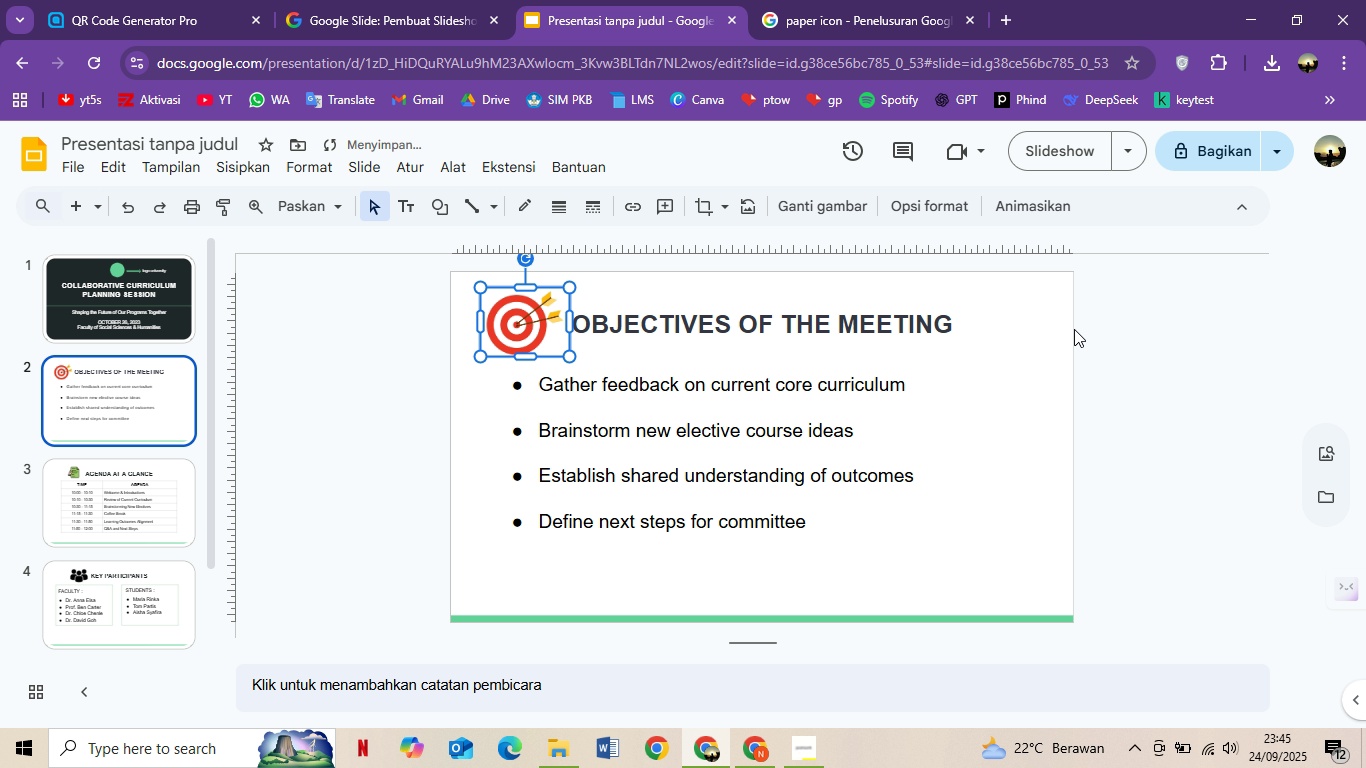 
left_click([1075, 329])
 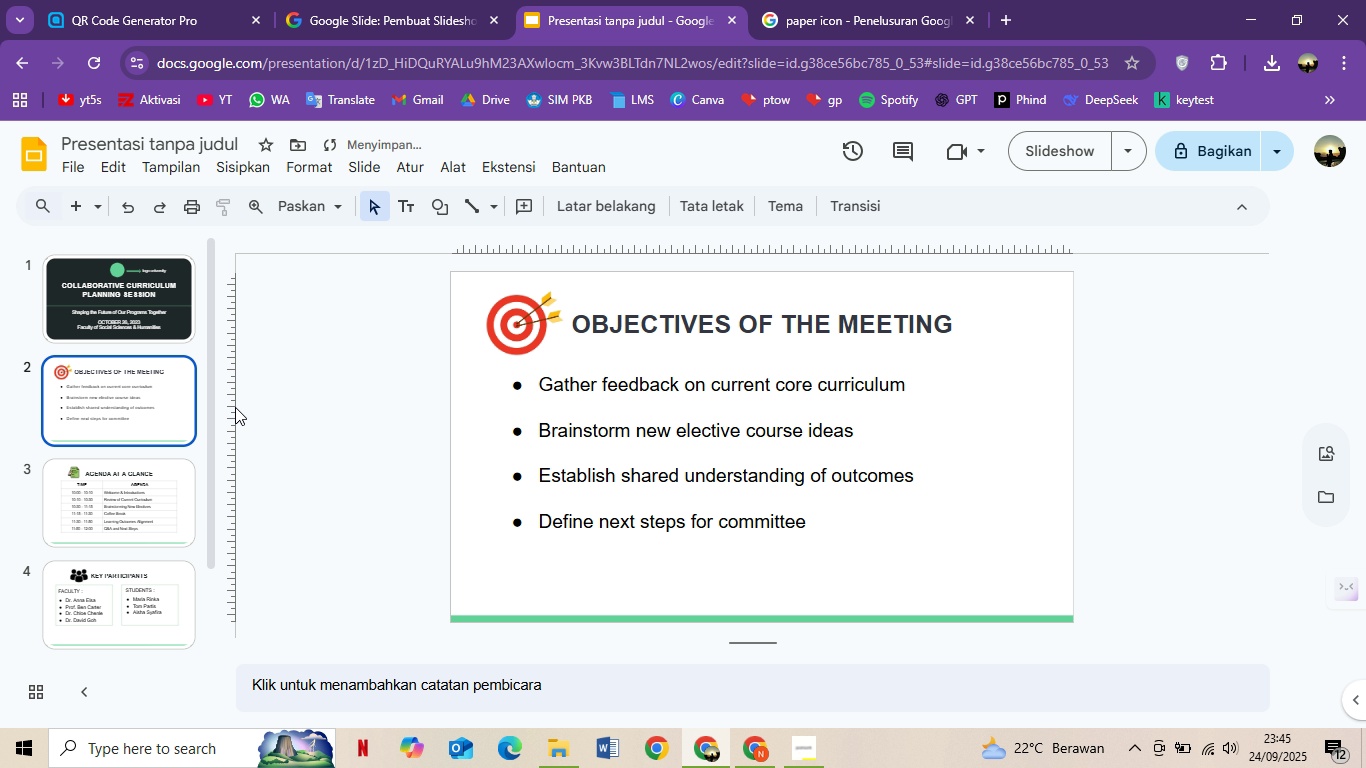 
scroll: coordinate [90, 493], scroll_direction: down, amount: 3.0
 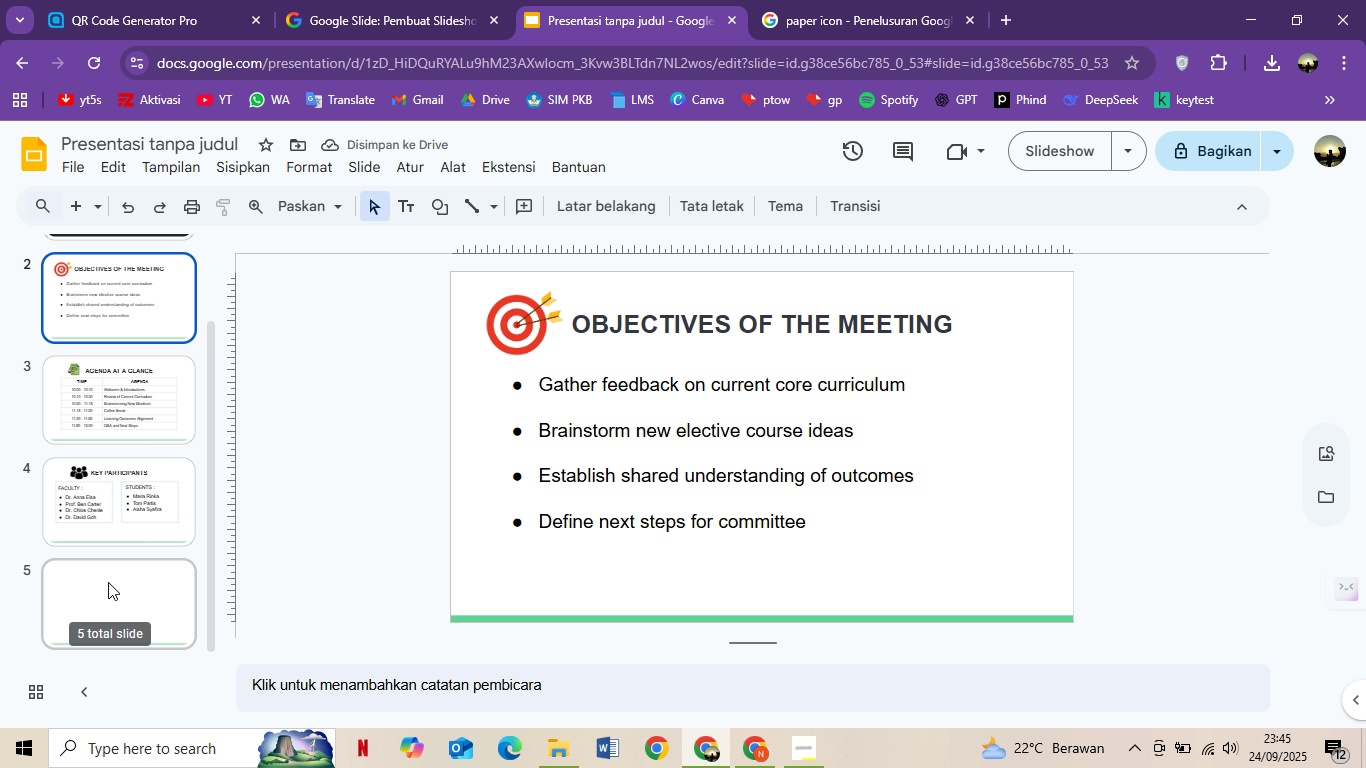 
left_click([108, 582])
 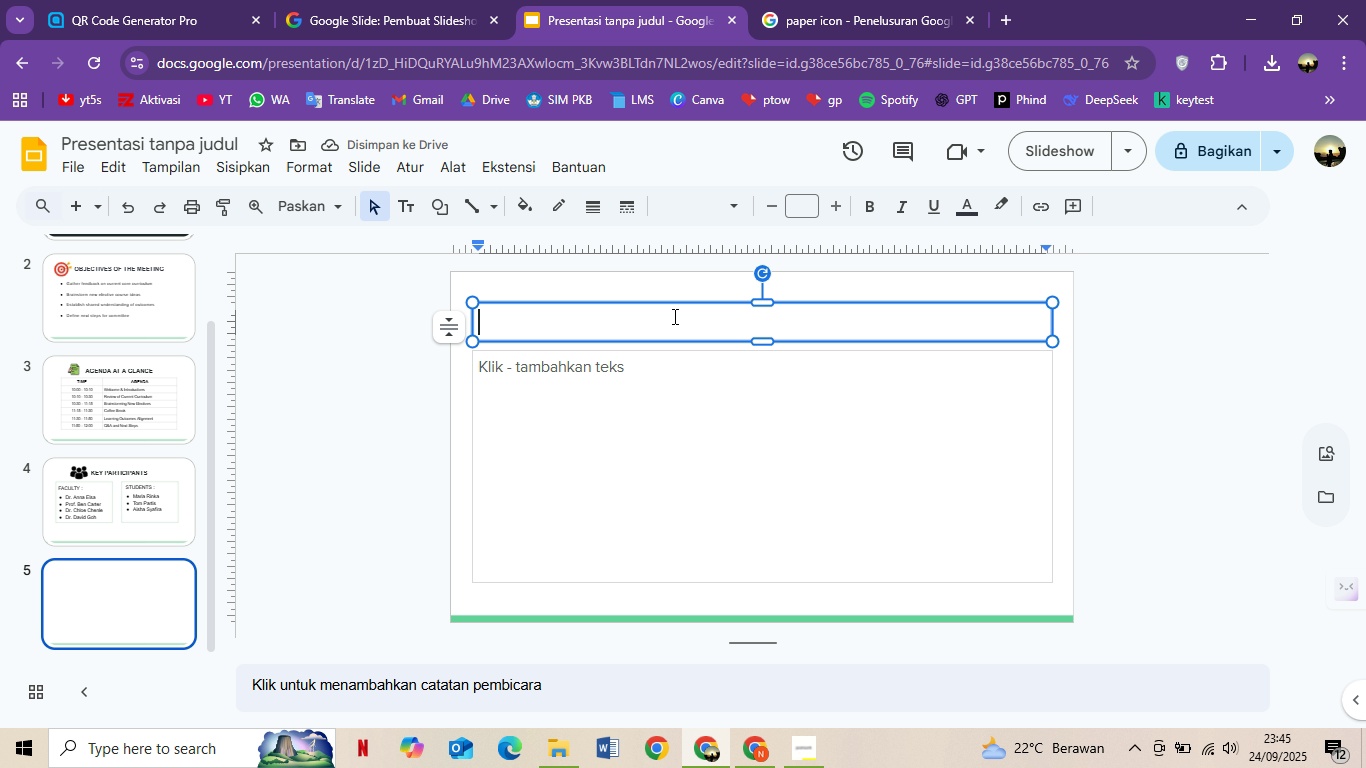 
left_click([673, 316])
 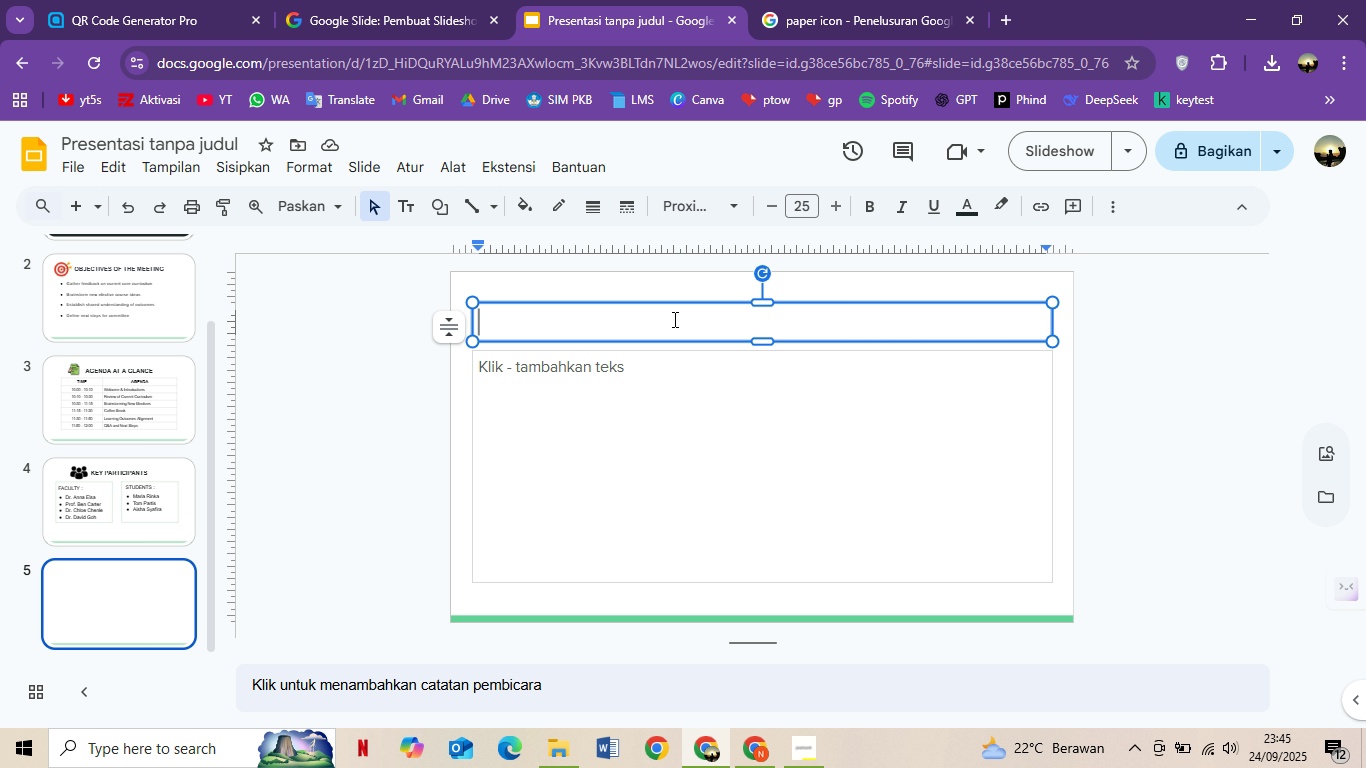 
wait(7.94)
 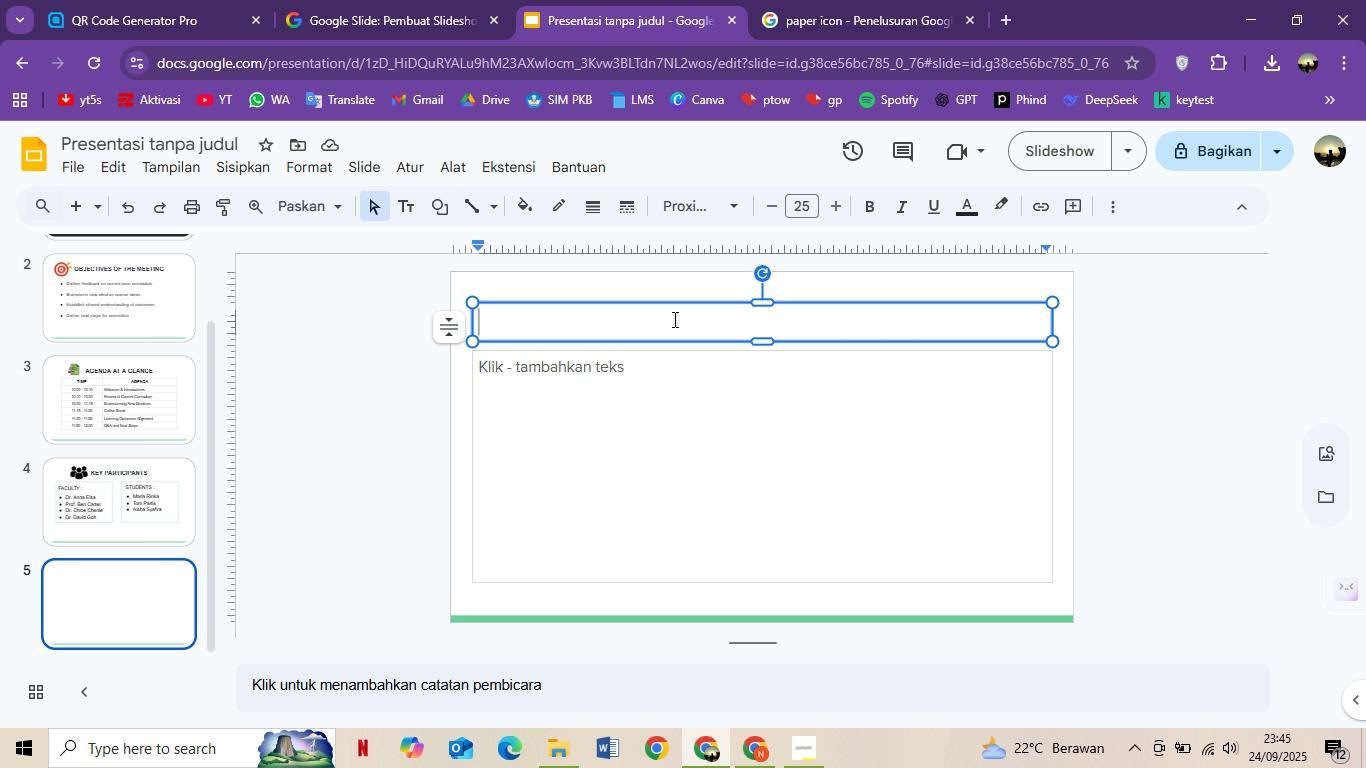 
type(DISCUSSION TOPICS)
 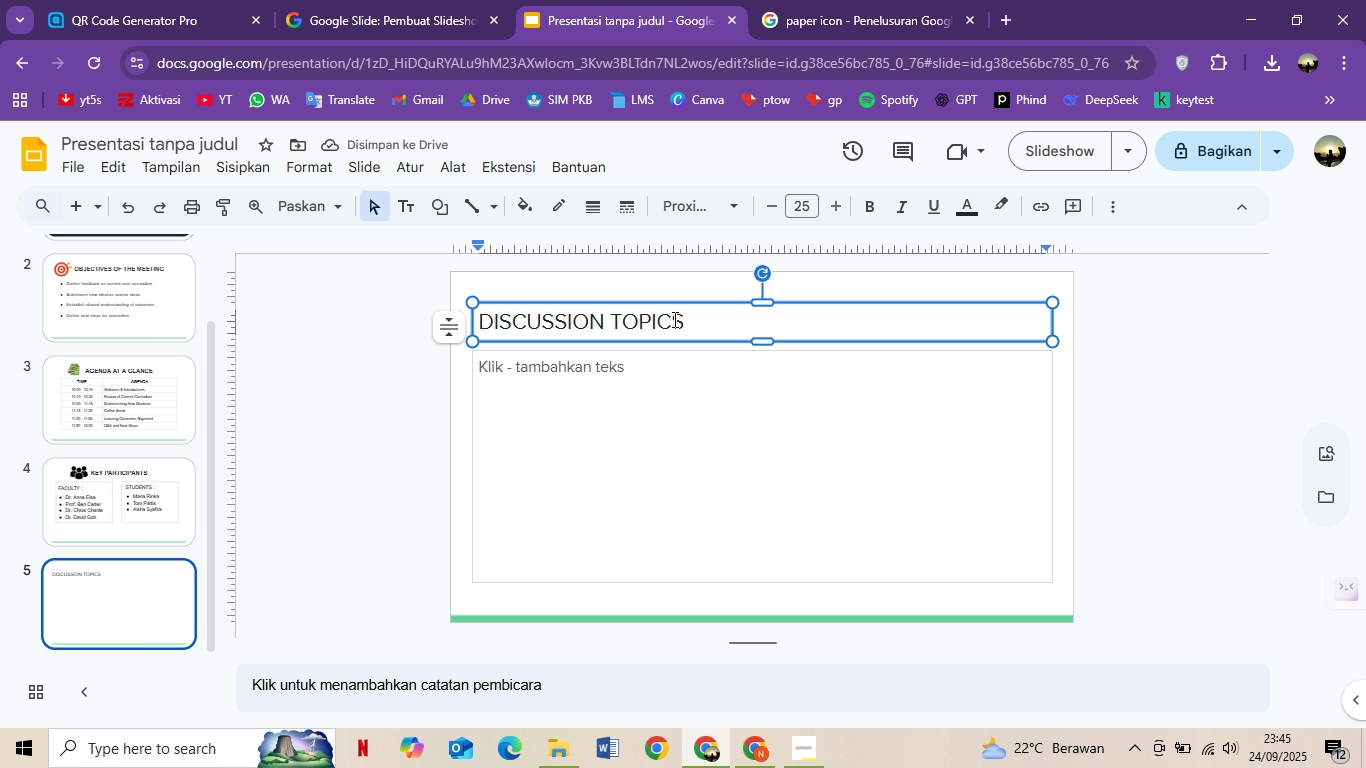 
key(Control+A)
 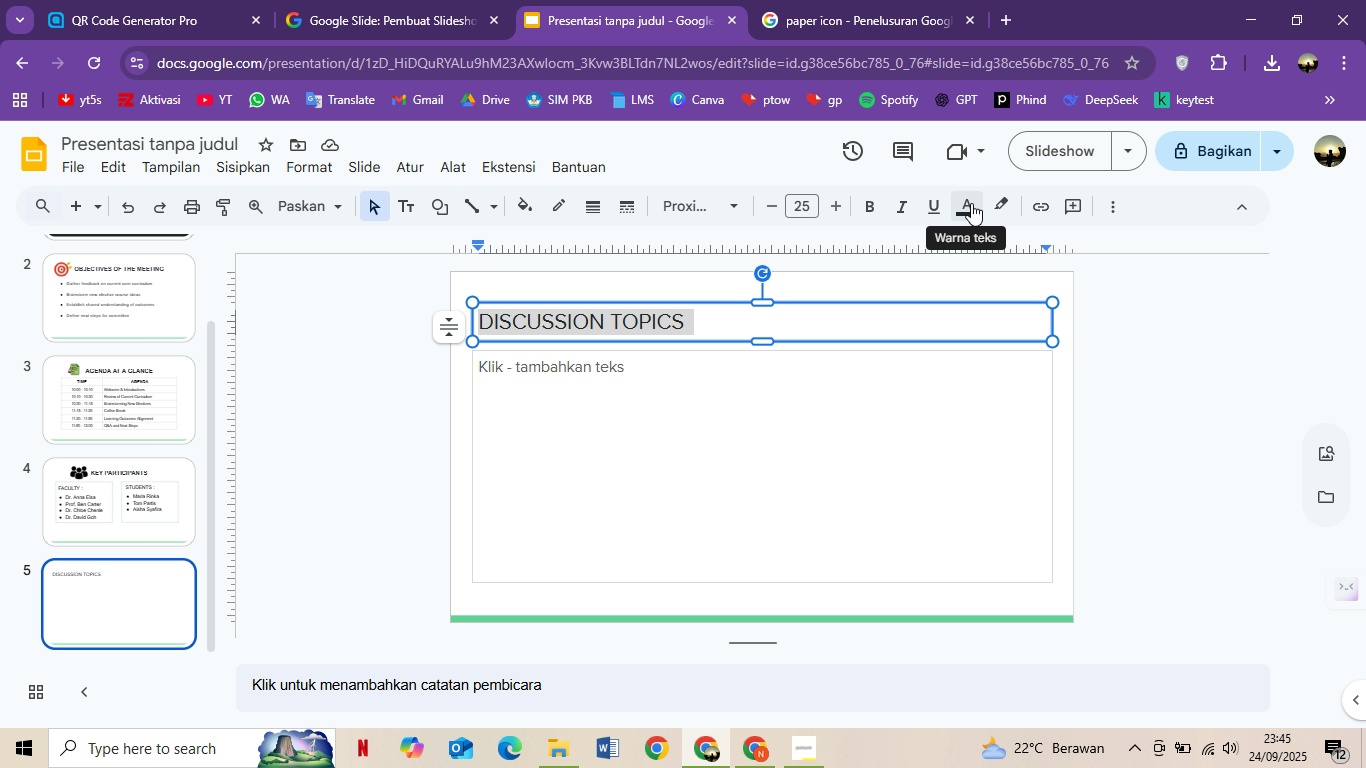 
left_click([712, 212])
 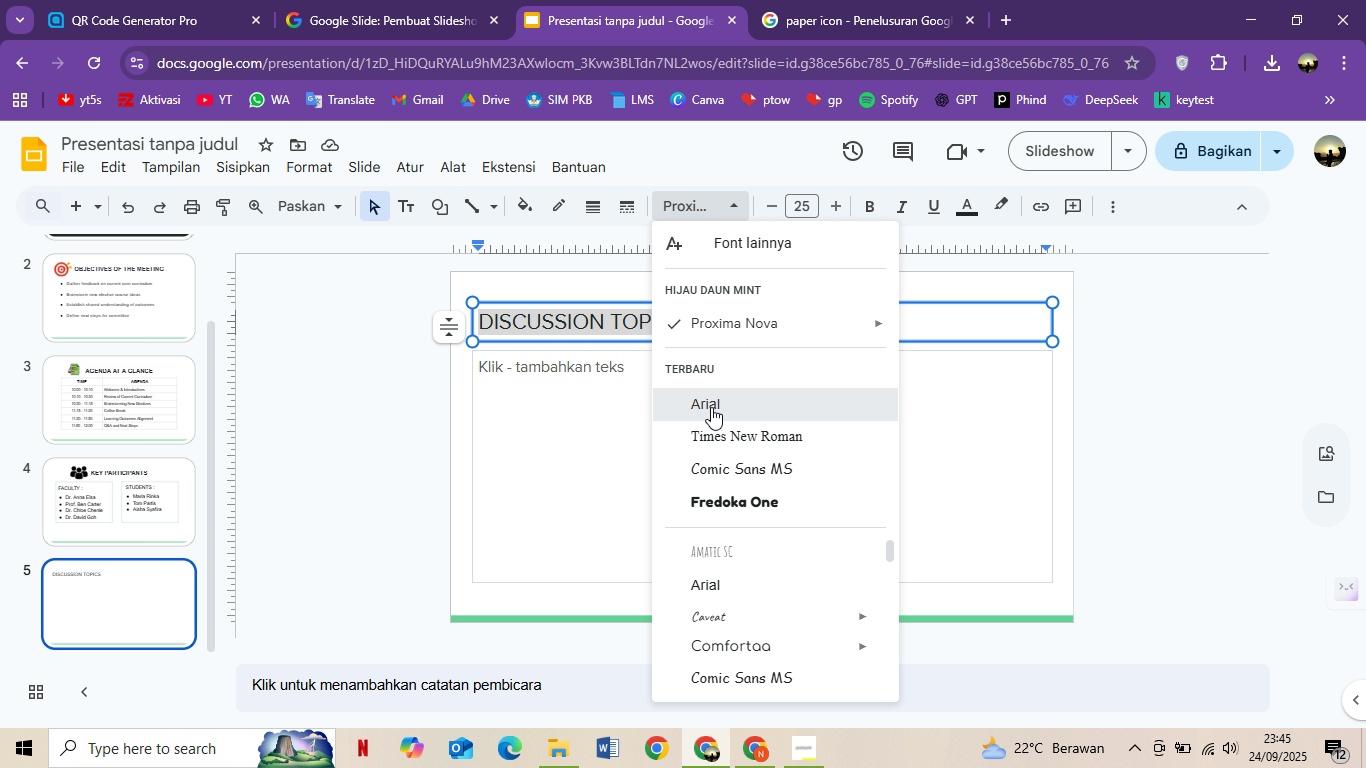 
left_click([711, 407])
 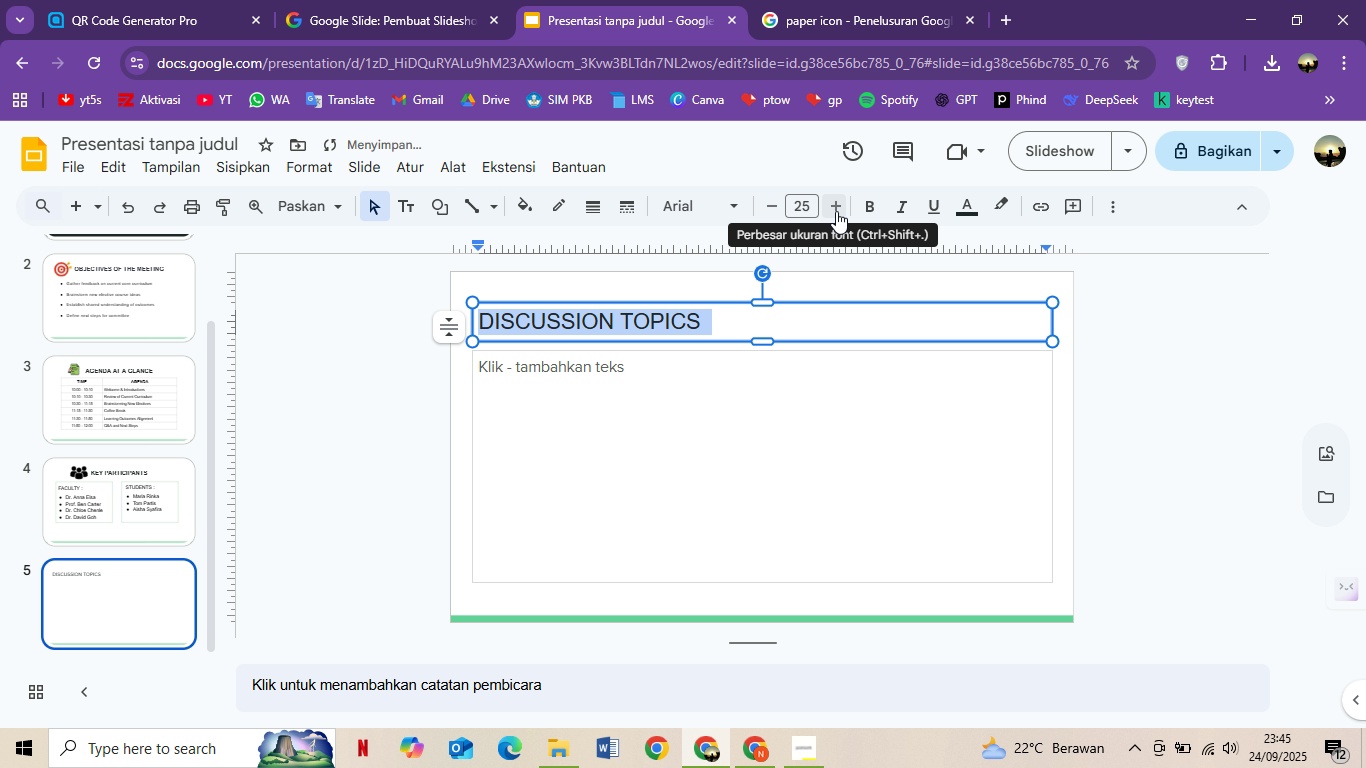 
left_click([836, 211])
 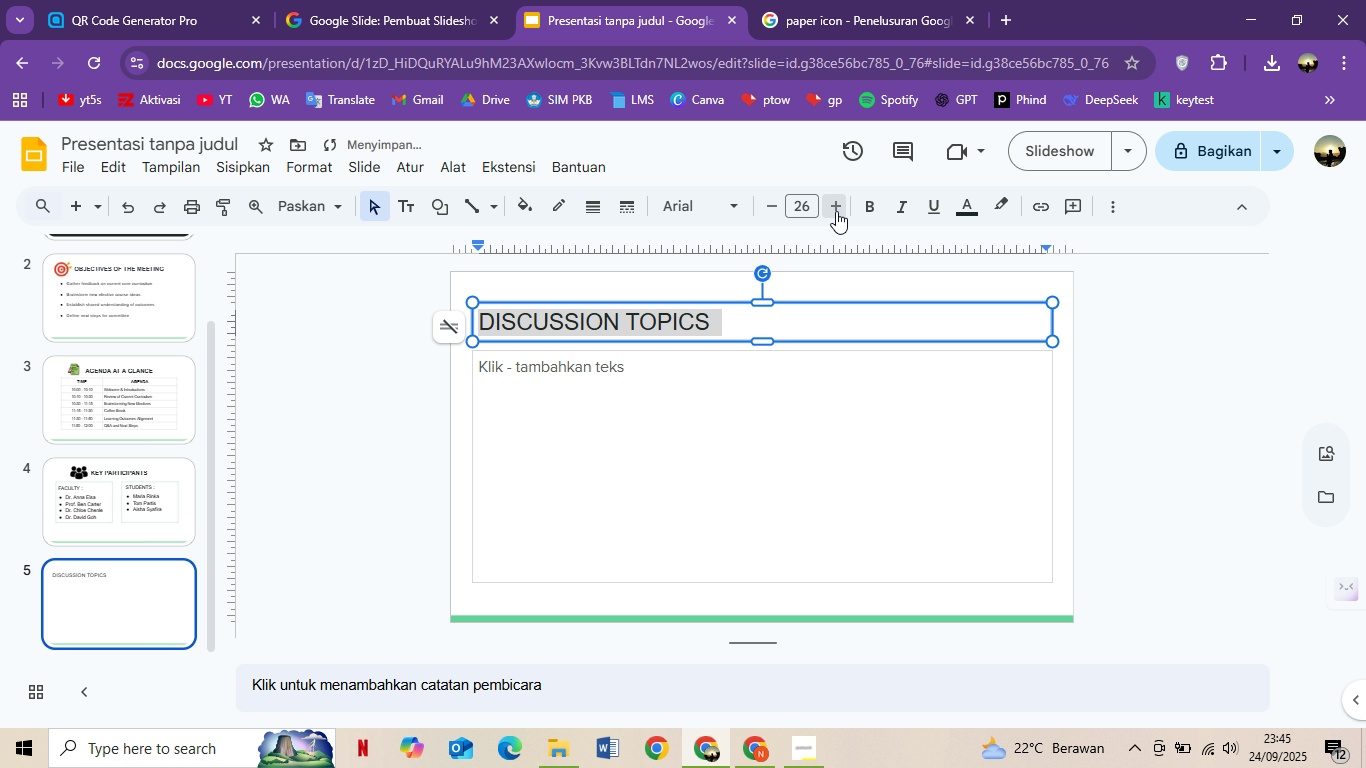 
double_click([836, 211])
 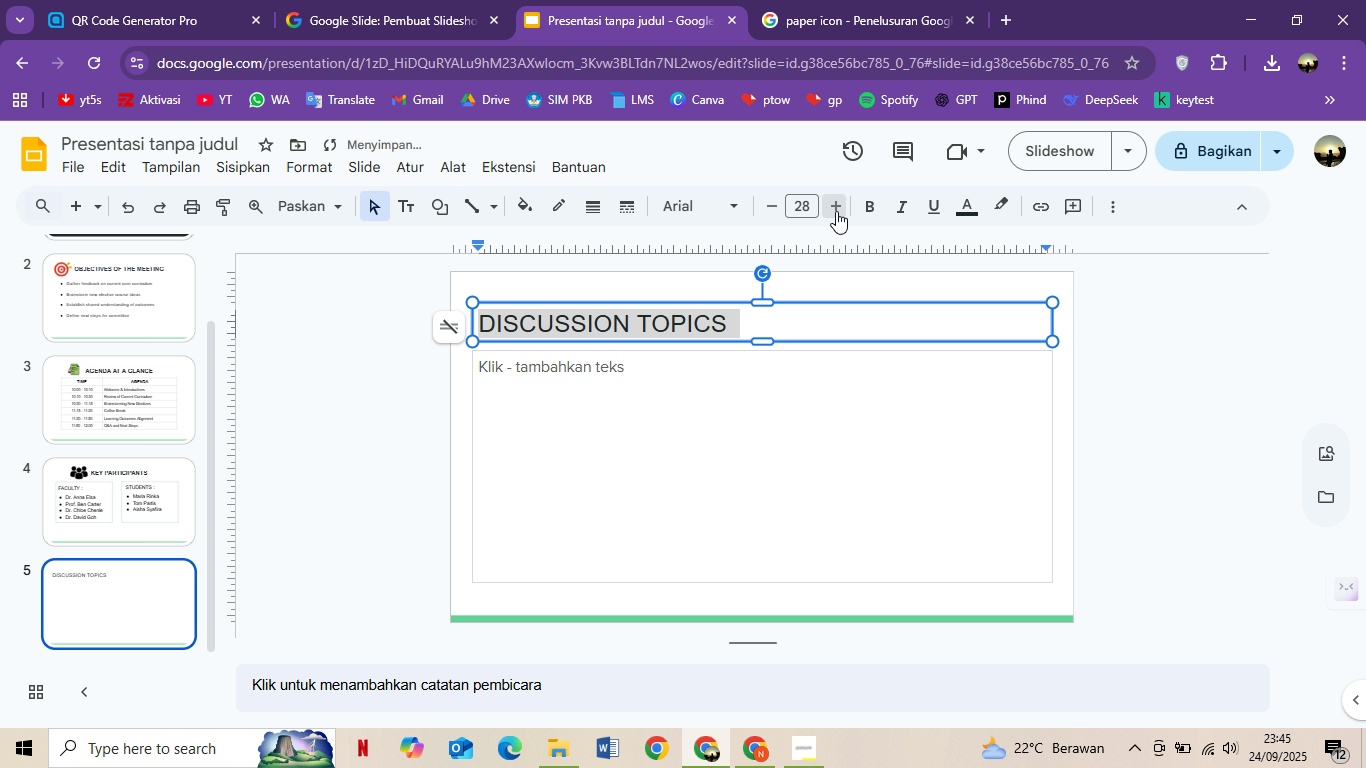 
left_click([836, 211])
 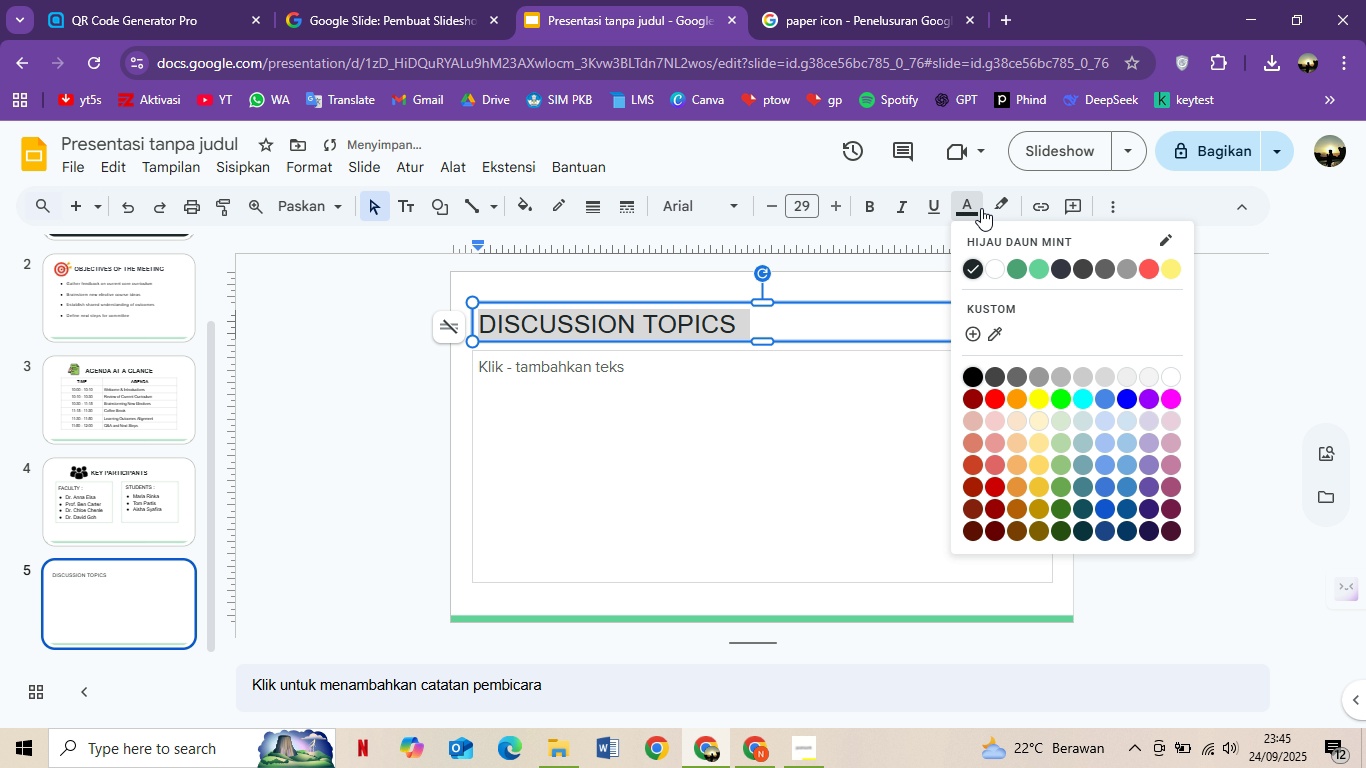 
left_click([981, 208])
 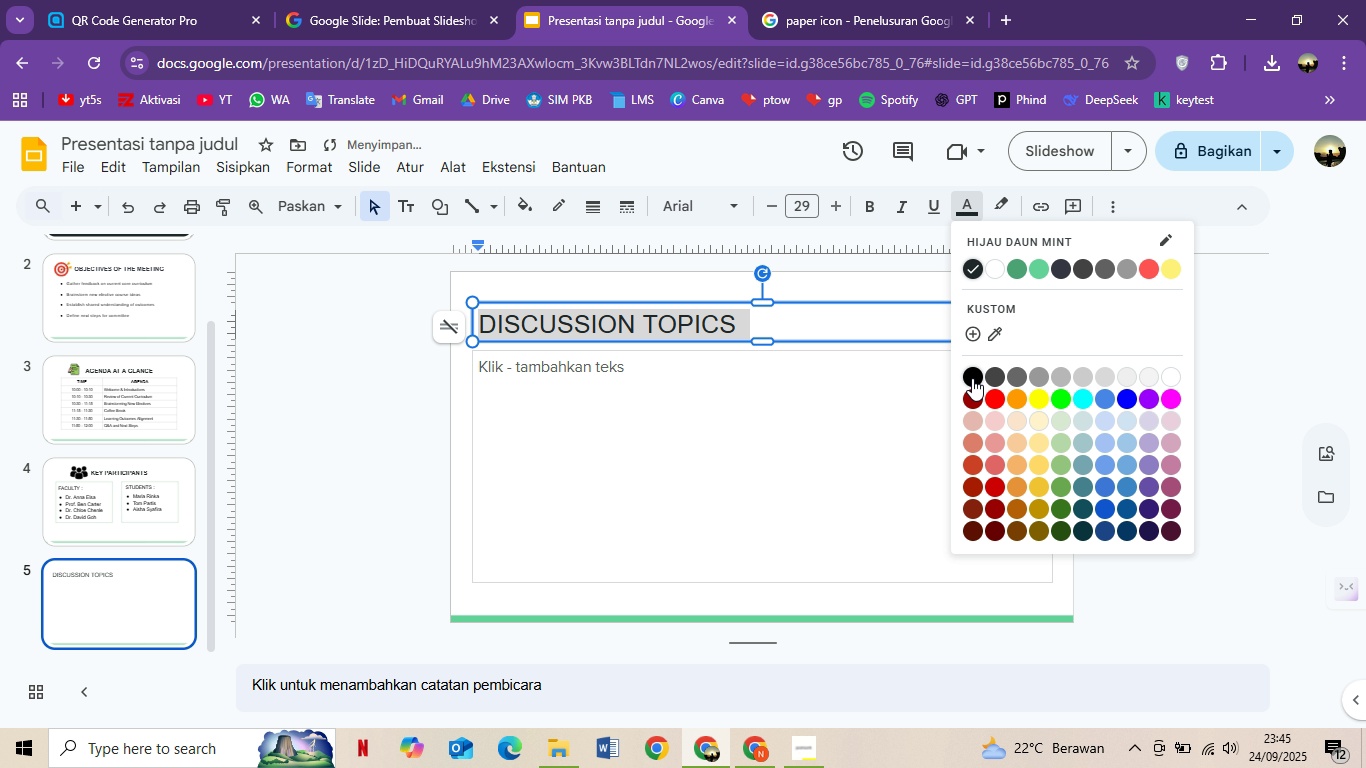 
left_click([972, 378])
 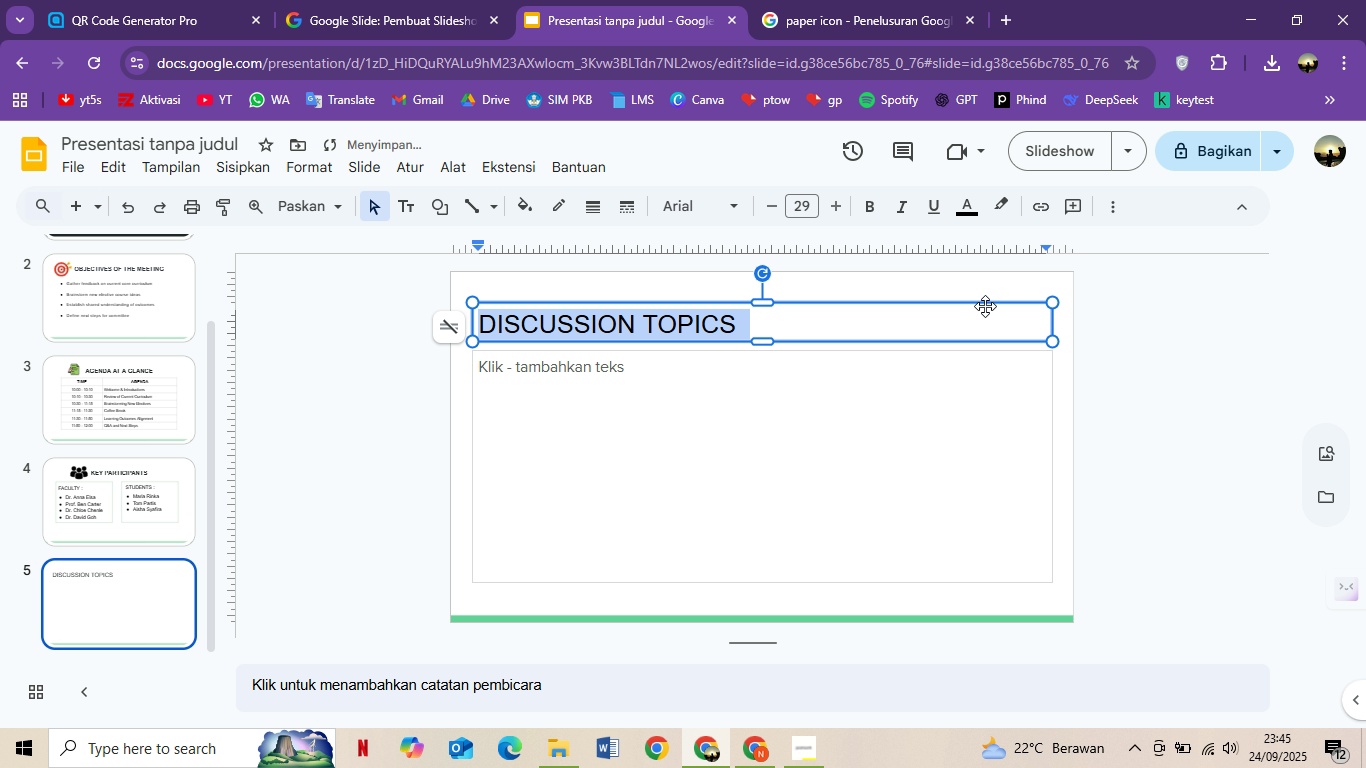 
key(Control+ControlLeft)
 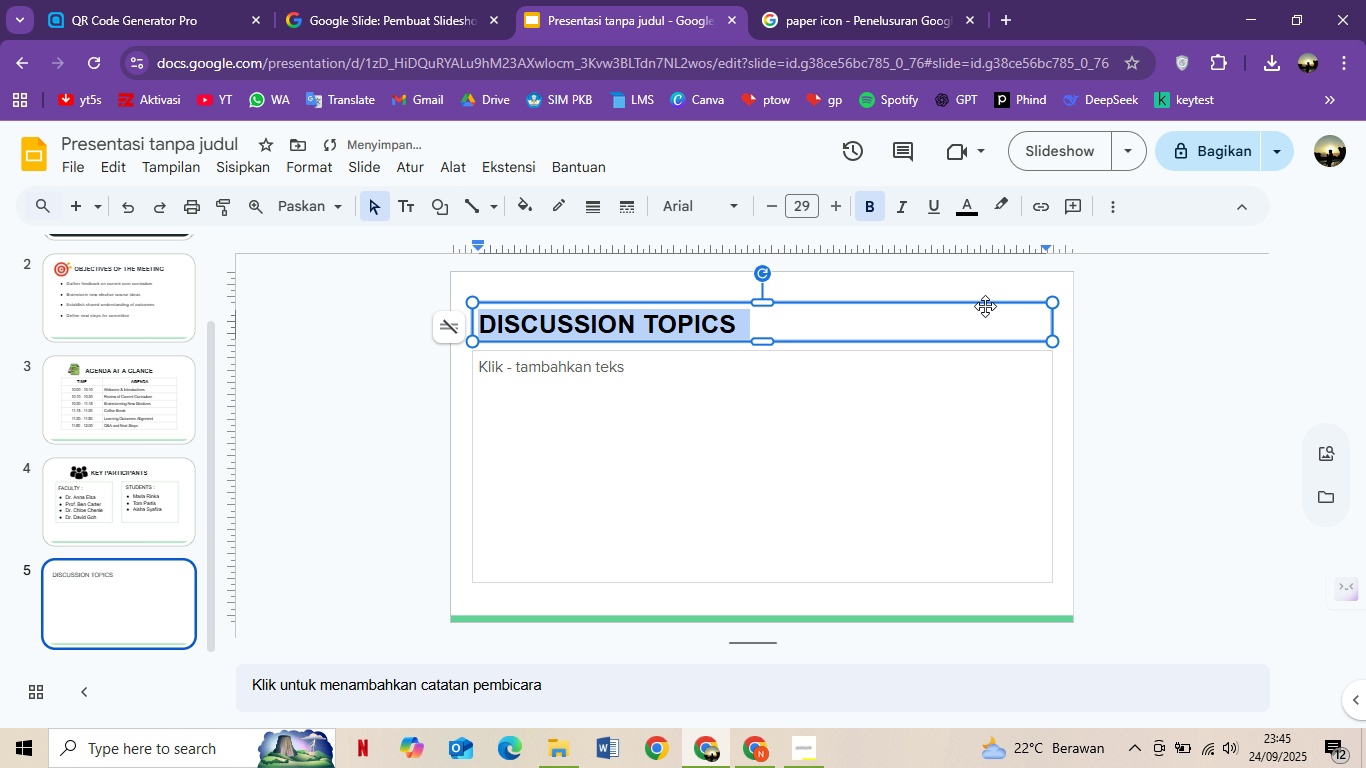 
key(Control+B)
 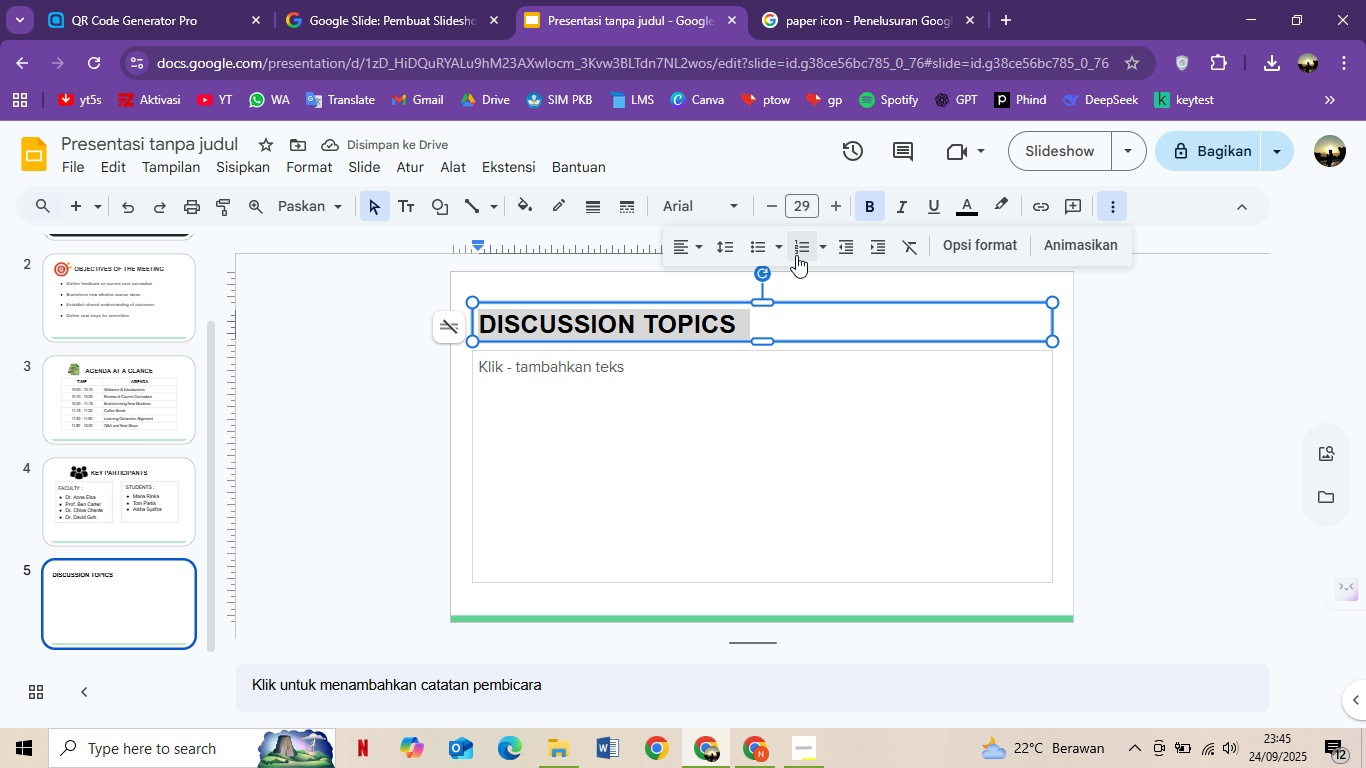 
left_click([695, 248])
 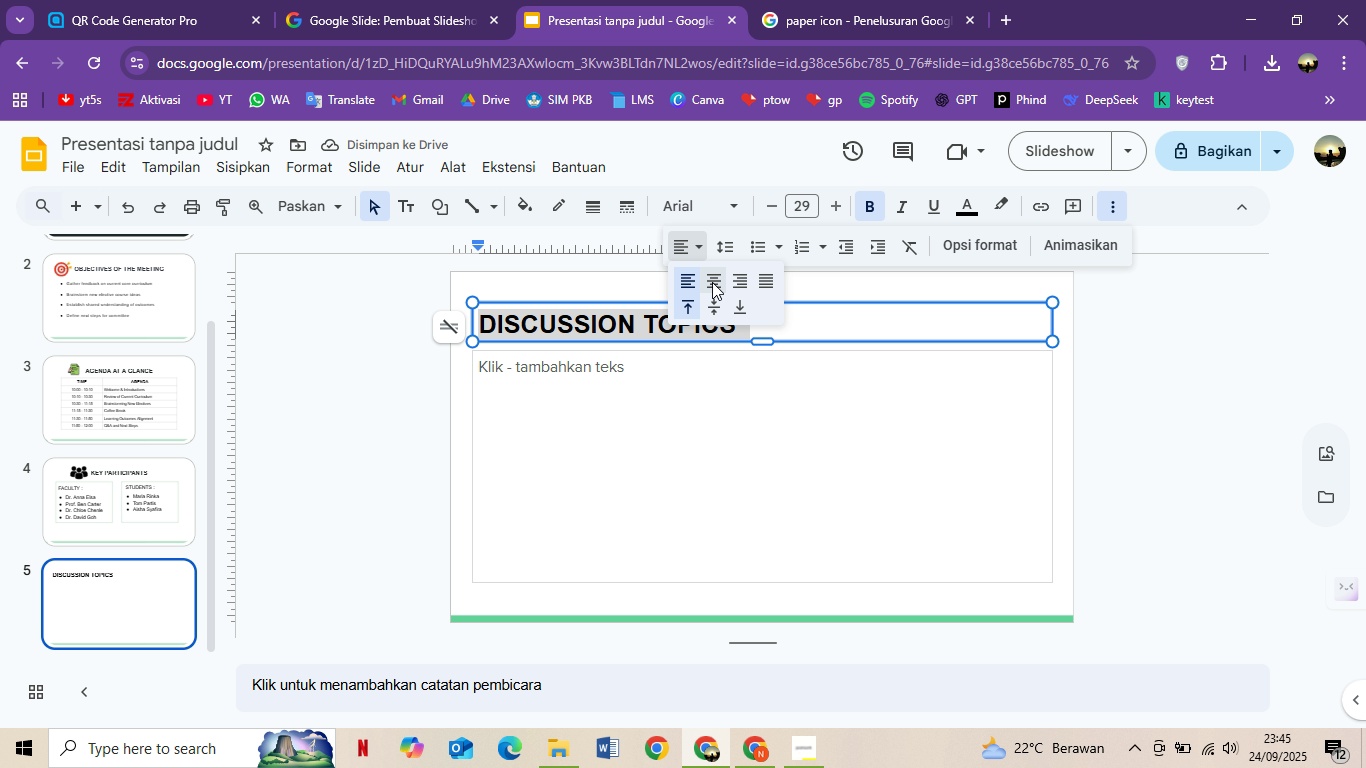 
left_click([712, 282])
 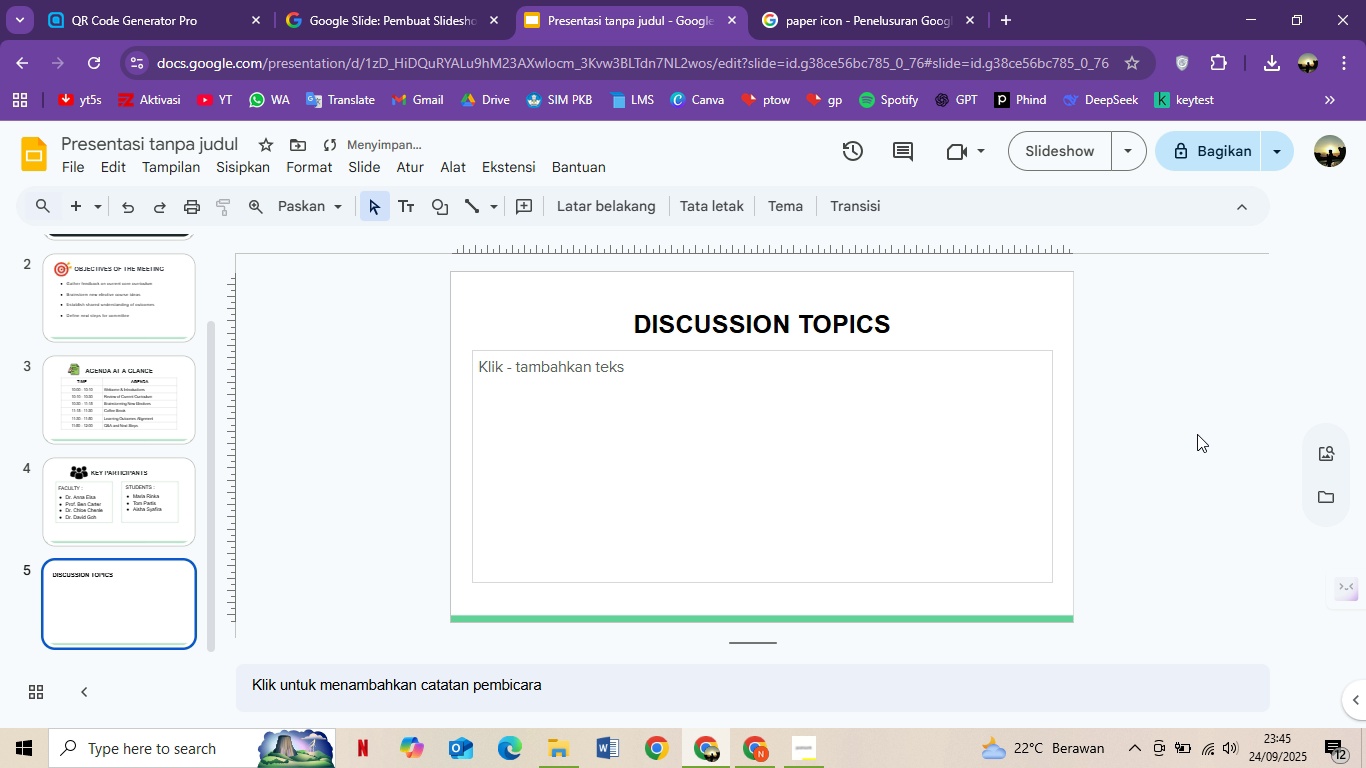 
left_click([1197, 434])
 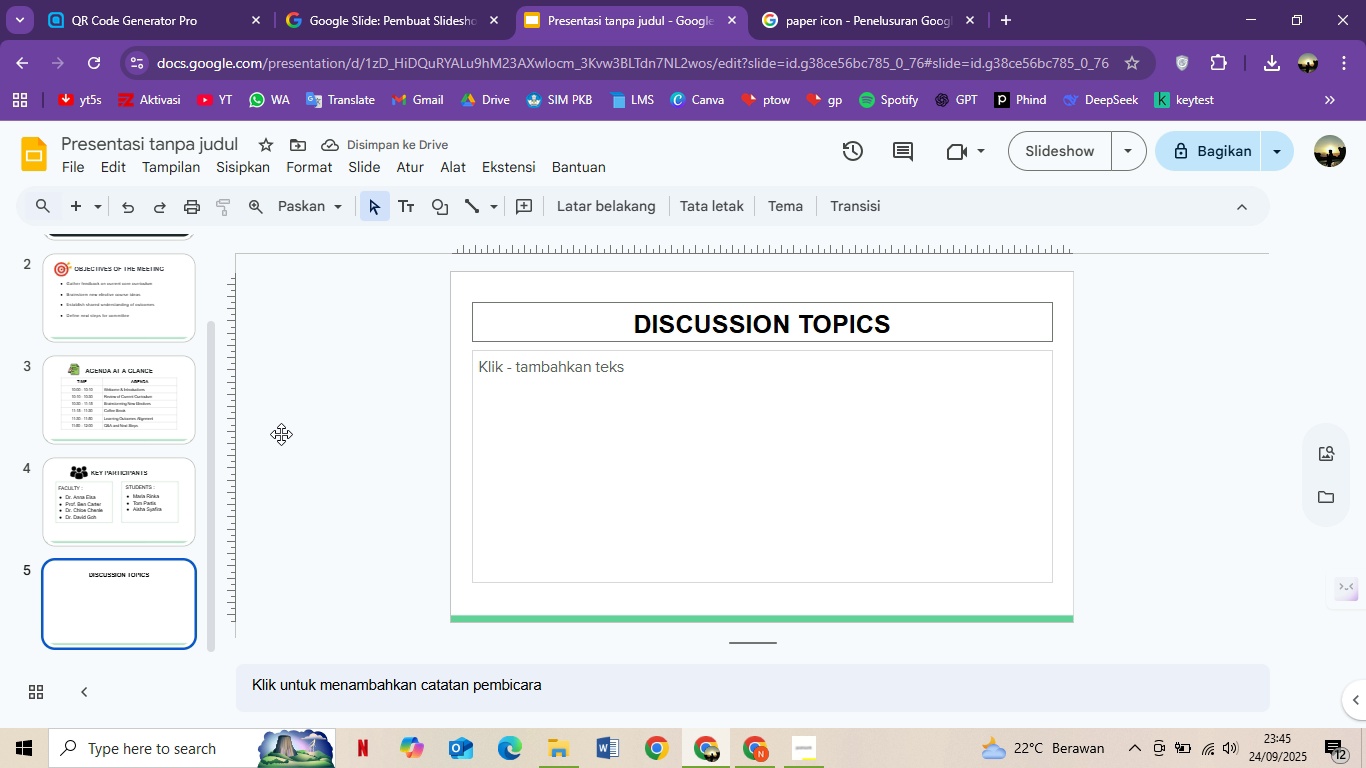 
left_click([580, 389])
 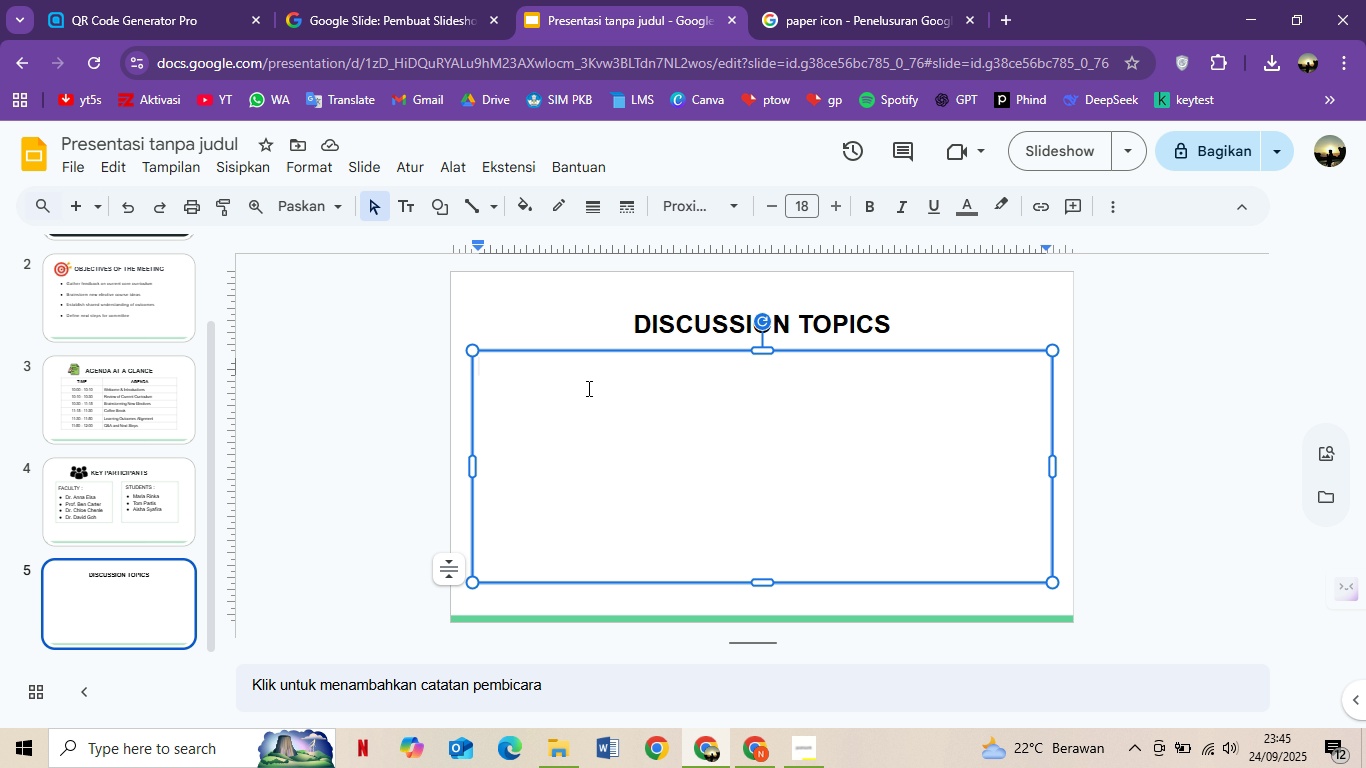 
wait(8.67)
 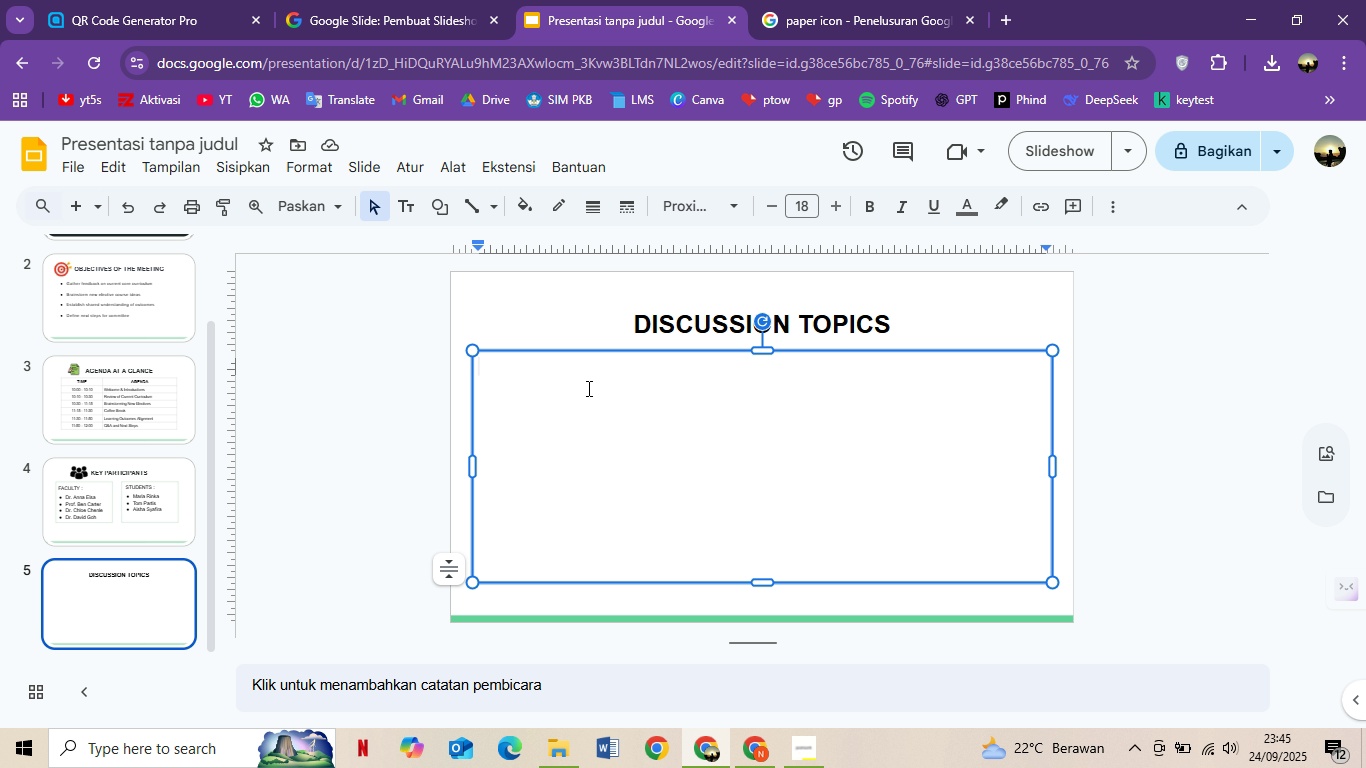 
type(TOPIC 1 )
key(Backspace)
type(: cUR)
key(Backspace)
key(Backspace)
key(Backspace)
type(Curriculum Review)
 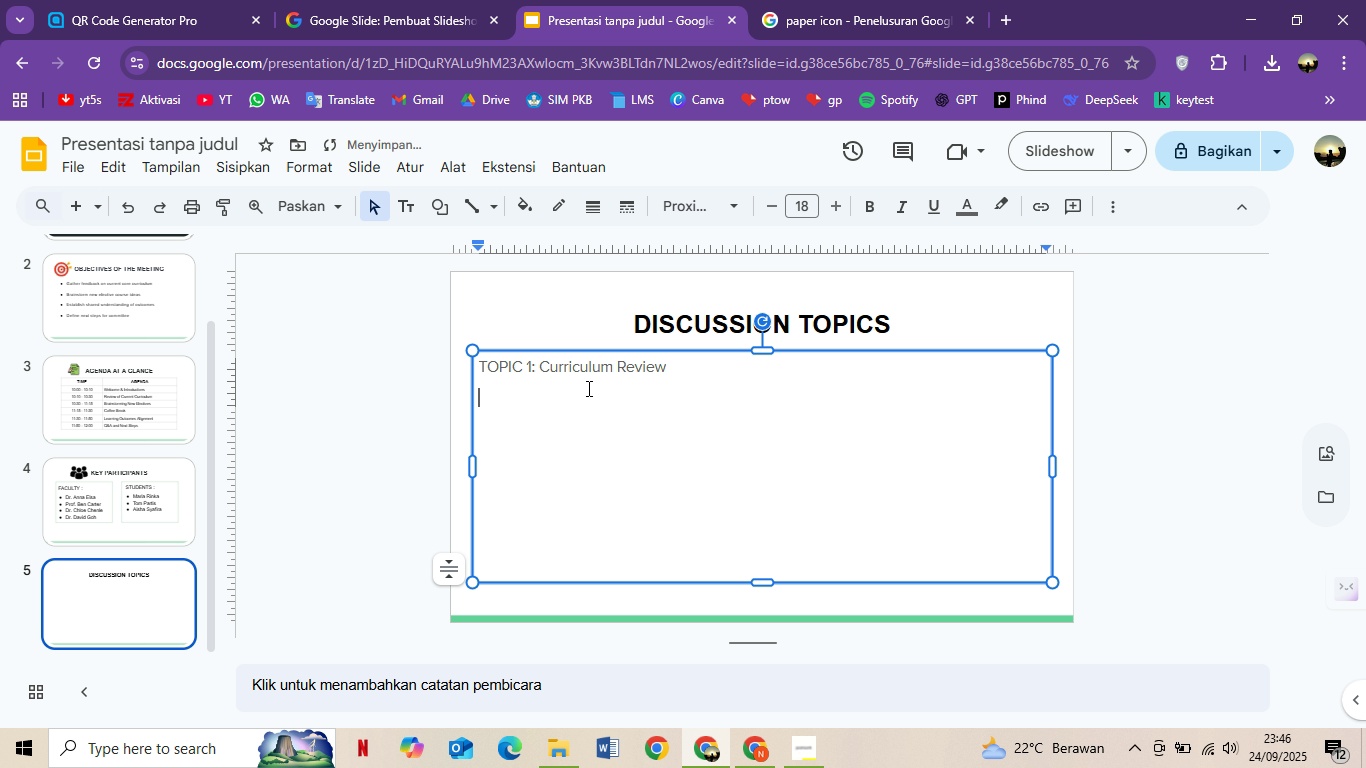 
key(Enter)
 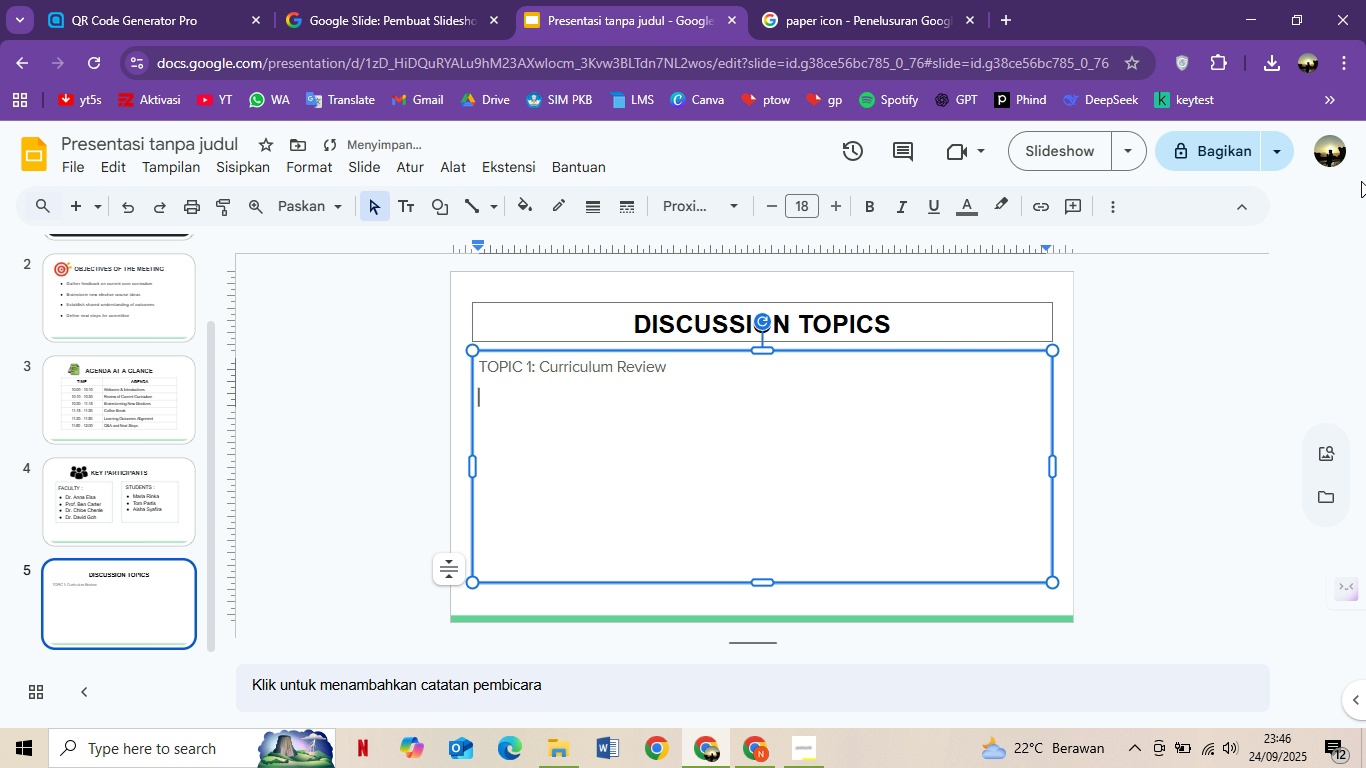 
left_click([1112, 200])
 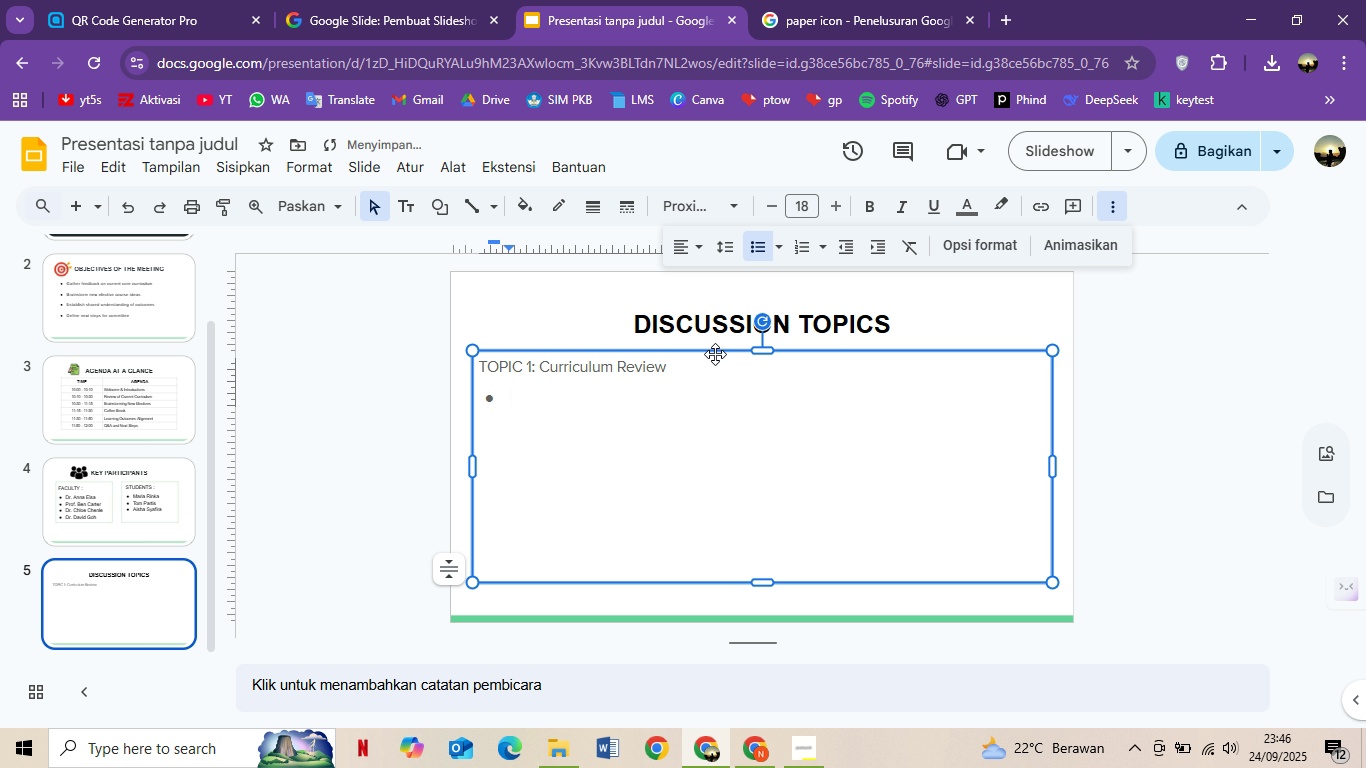 
type(Strenght)
key(Backspace)
key(Backspace)
 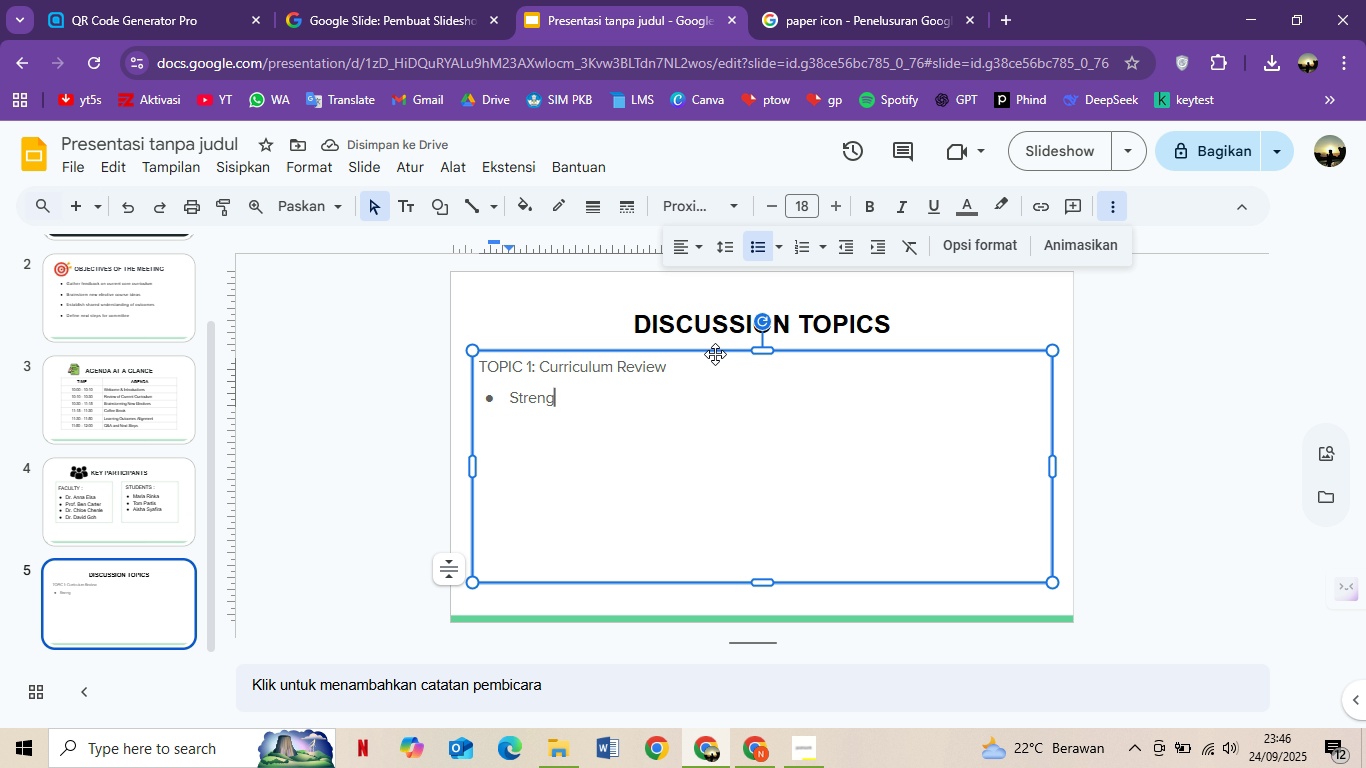 
type(ths &g)
key(Backspace)
type( gaps i \)
key(Backspace)
key(Backspace)
type(n cuu)
key(Backspace)
type(rreny)
key(Backspace)
type(t courses)
 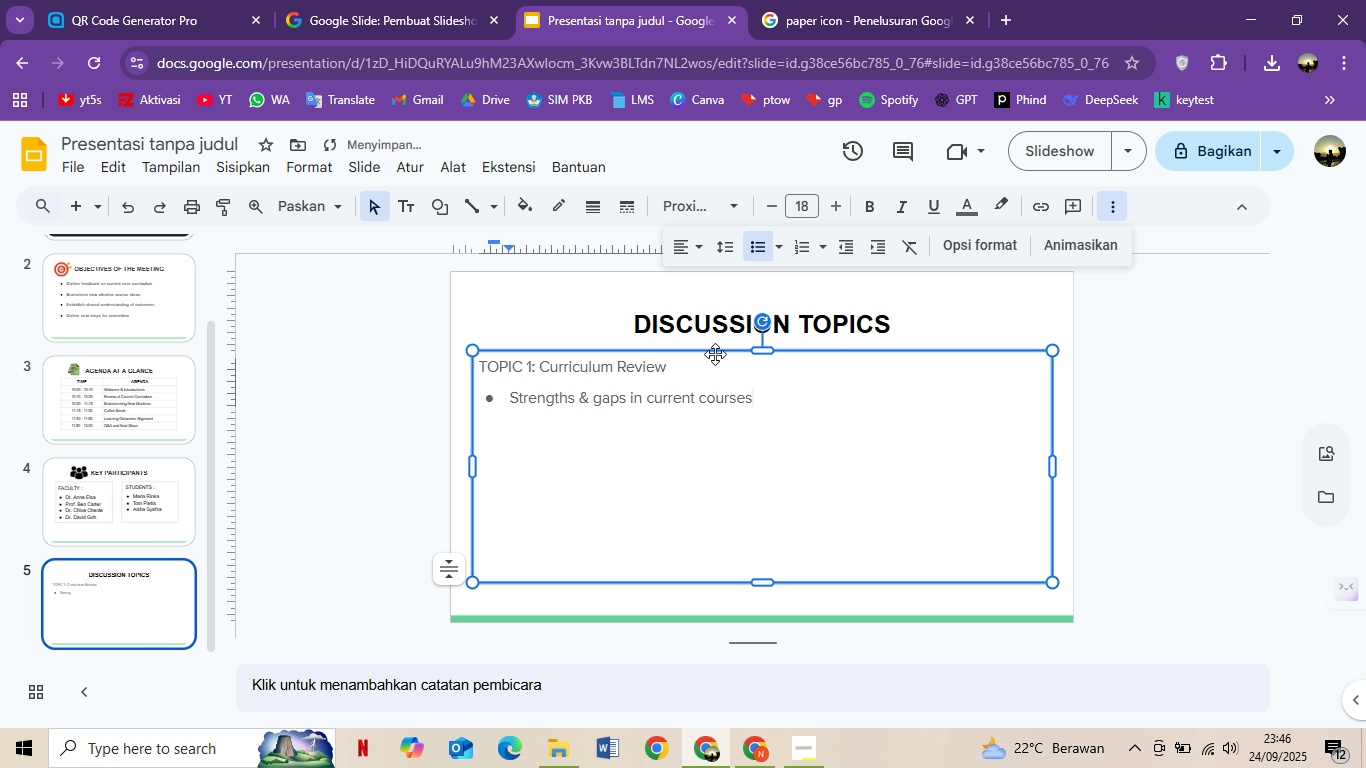 
key(Enter)
 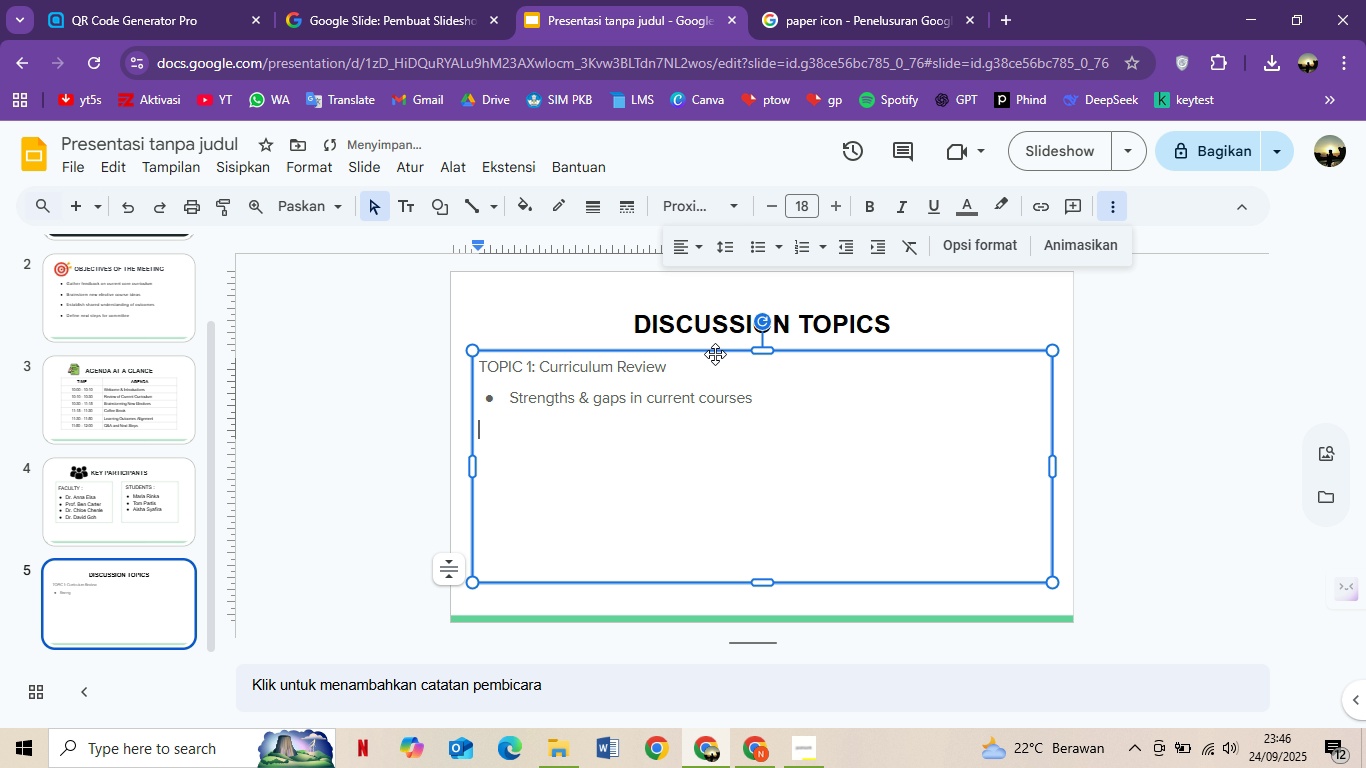 
key(Enter)
 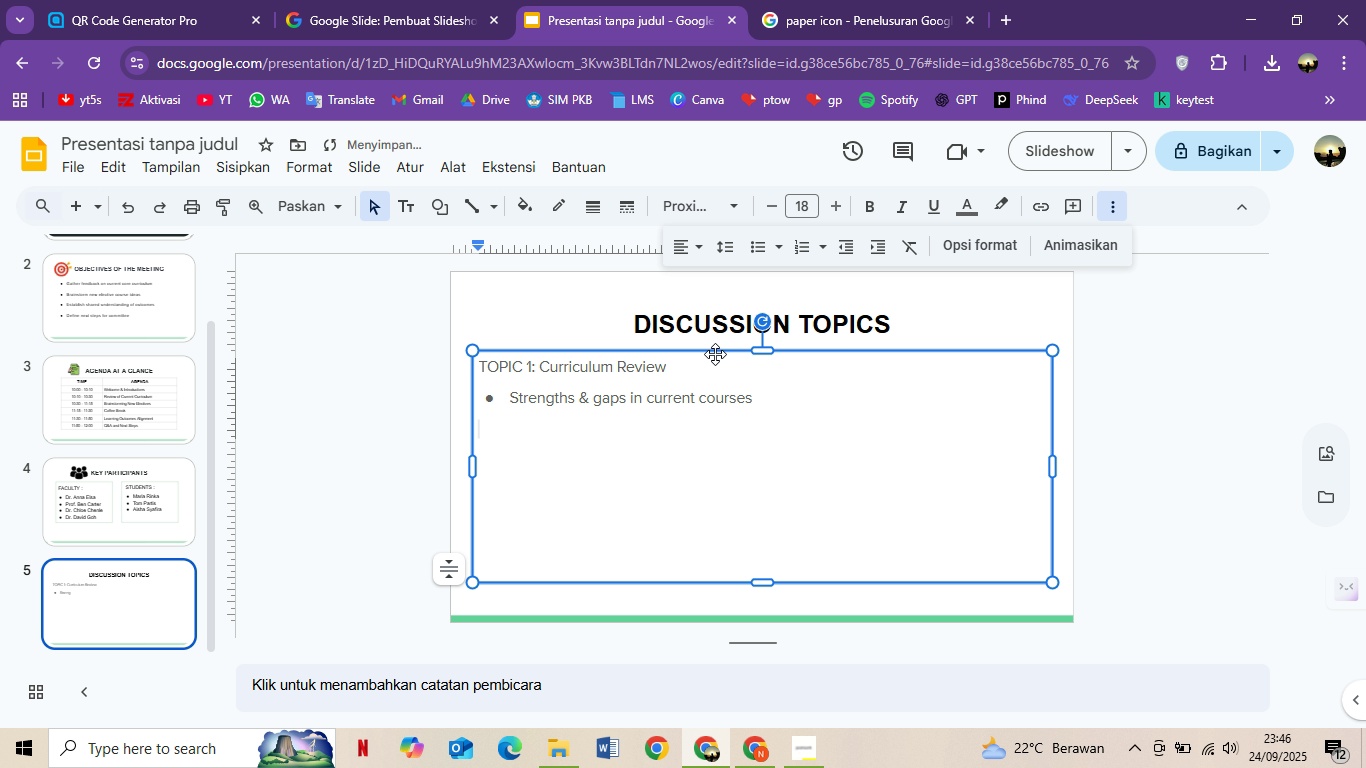 
type(TOPIC 2 )
key(Backspace)
type(: n)
key(Backspace)
type(New Electives)
 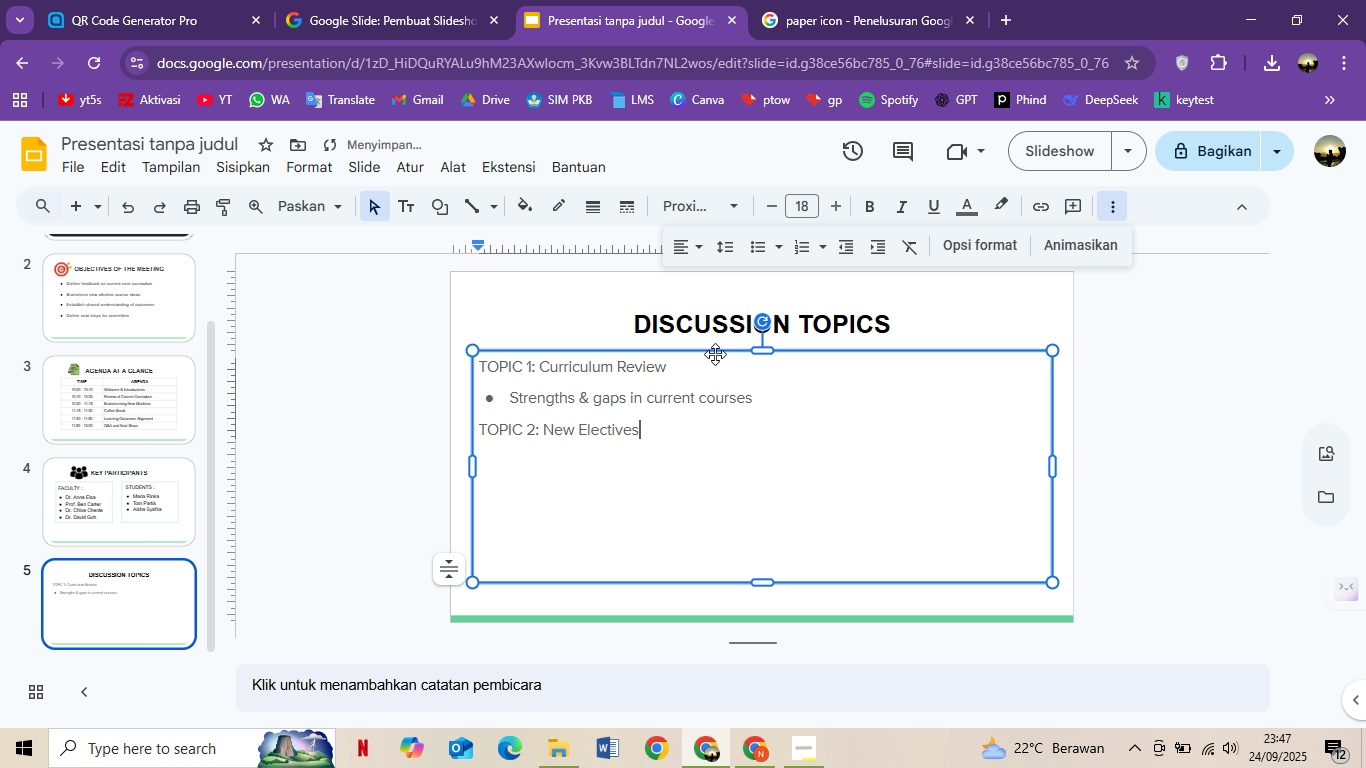 
key(Enter)
 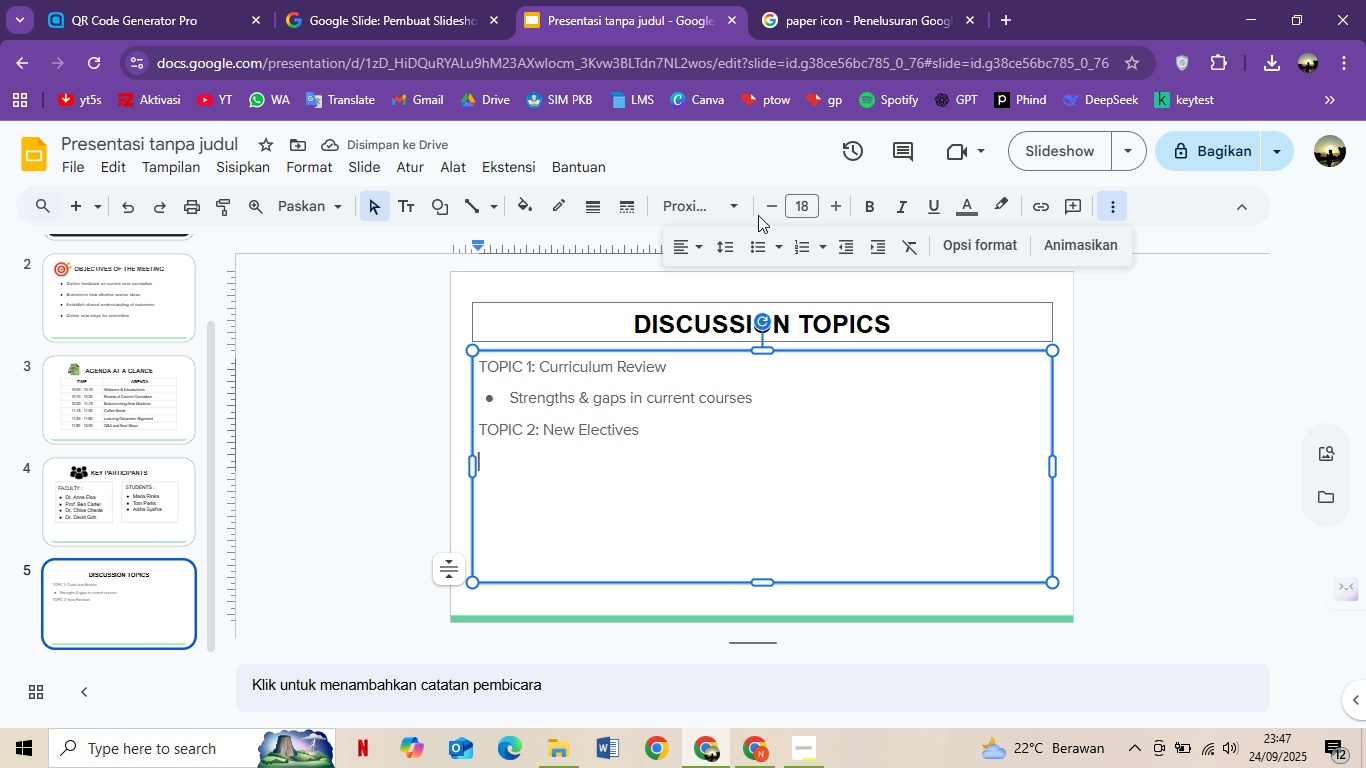 
wait(5.51)
 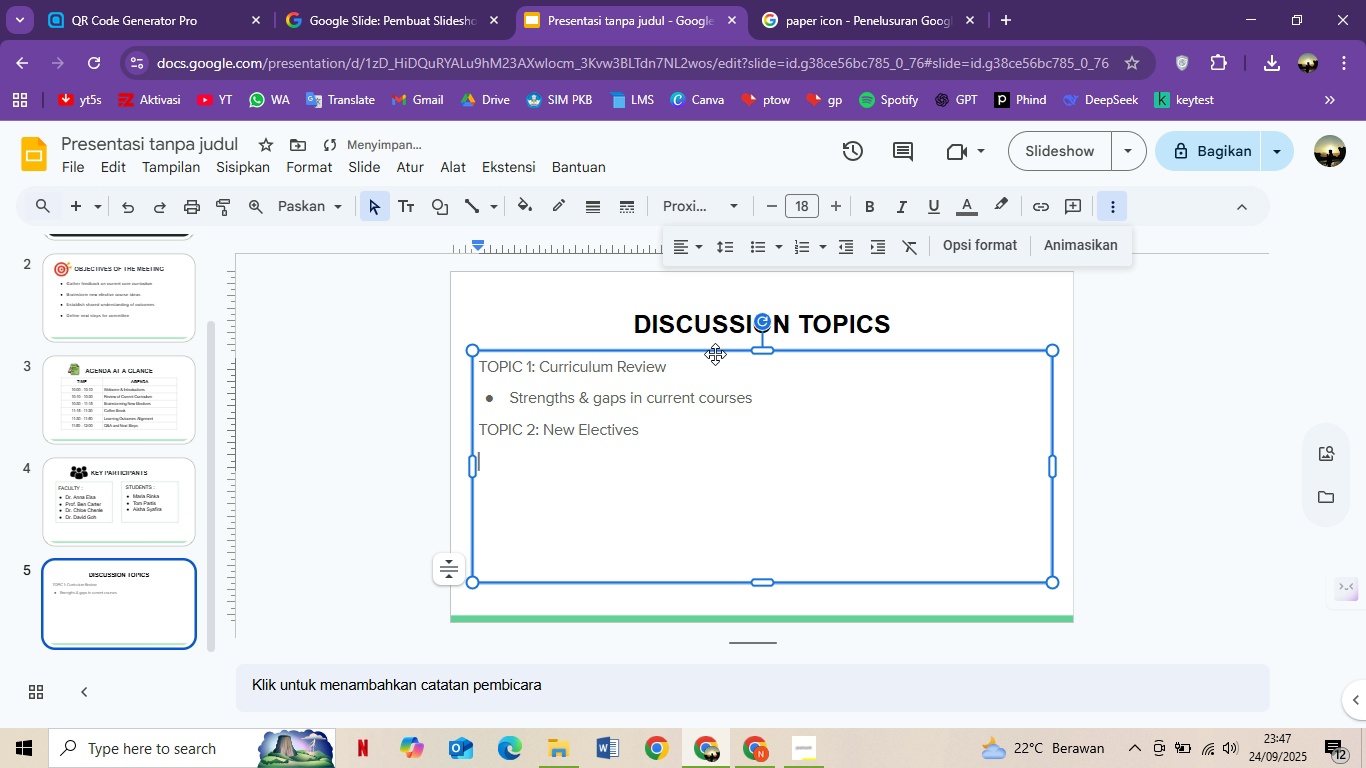 
left_click([769, 242])
 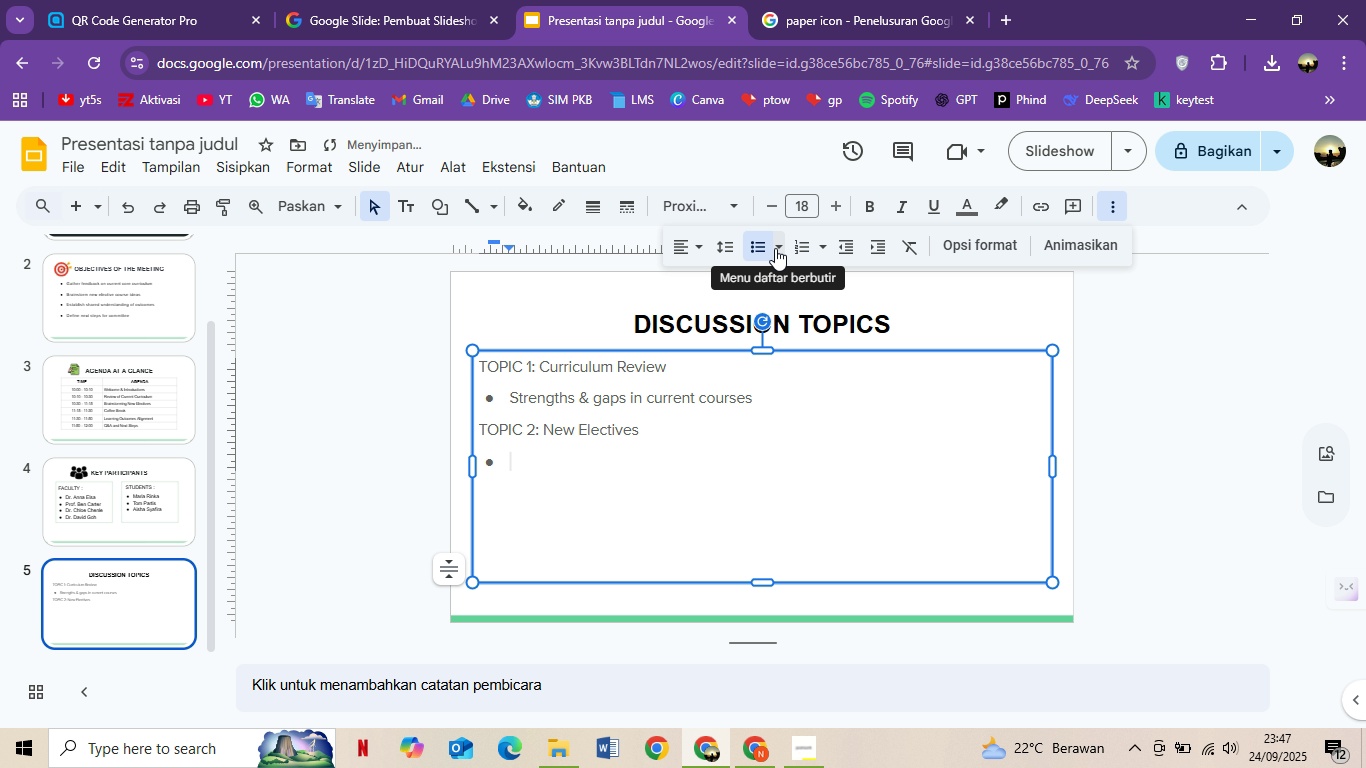 
type(Ides)
key(Backspace)
type(as for 2024-2025)
key(Backspace)
key(Backspace)
key(Backspace)
key(Backspace)
key(Backspace)
type( - 2025)
 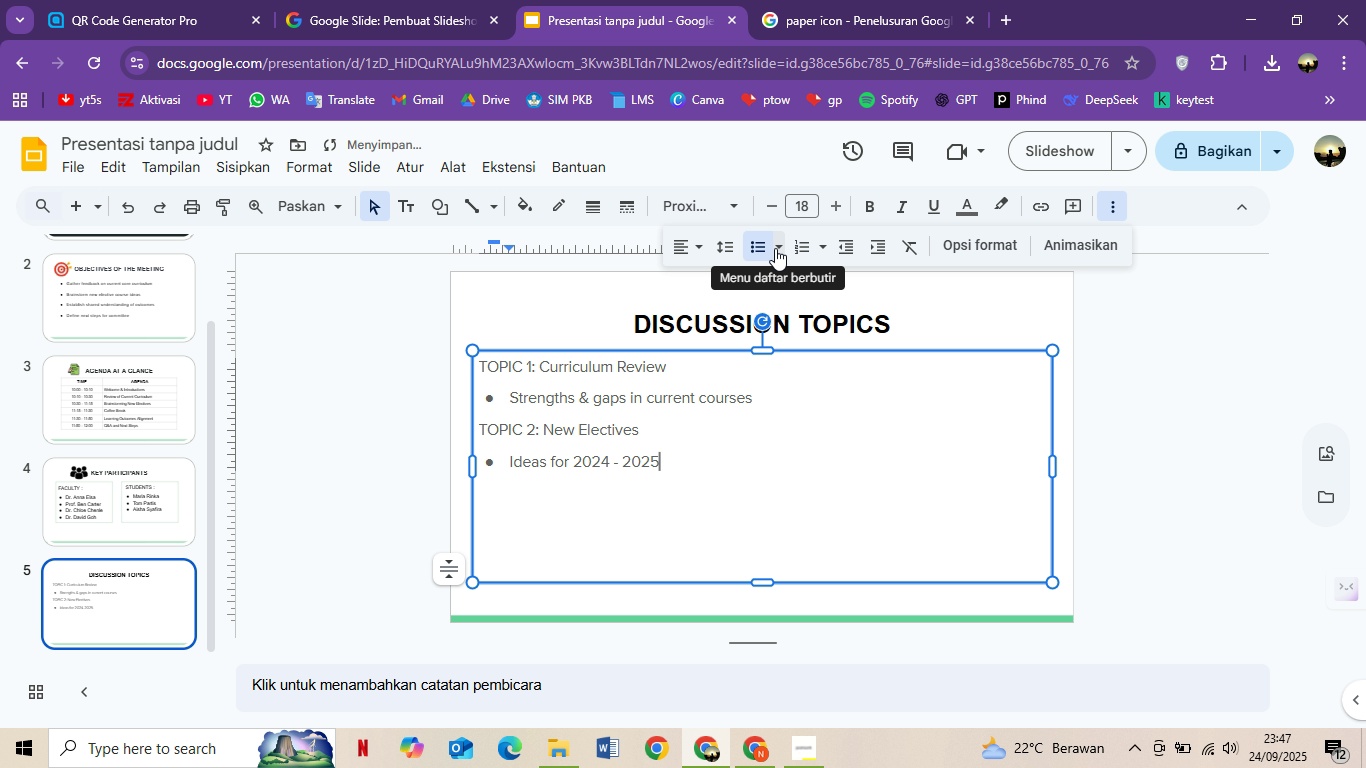 
key(Enter)
 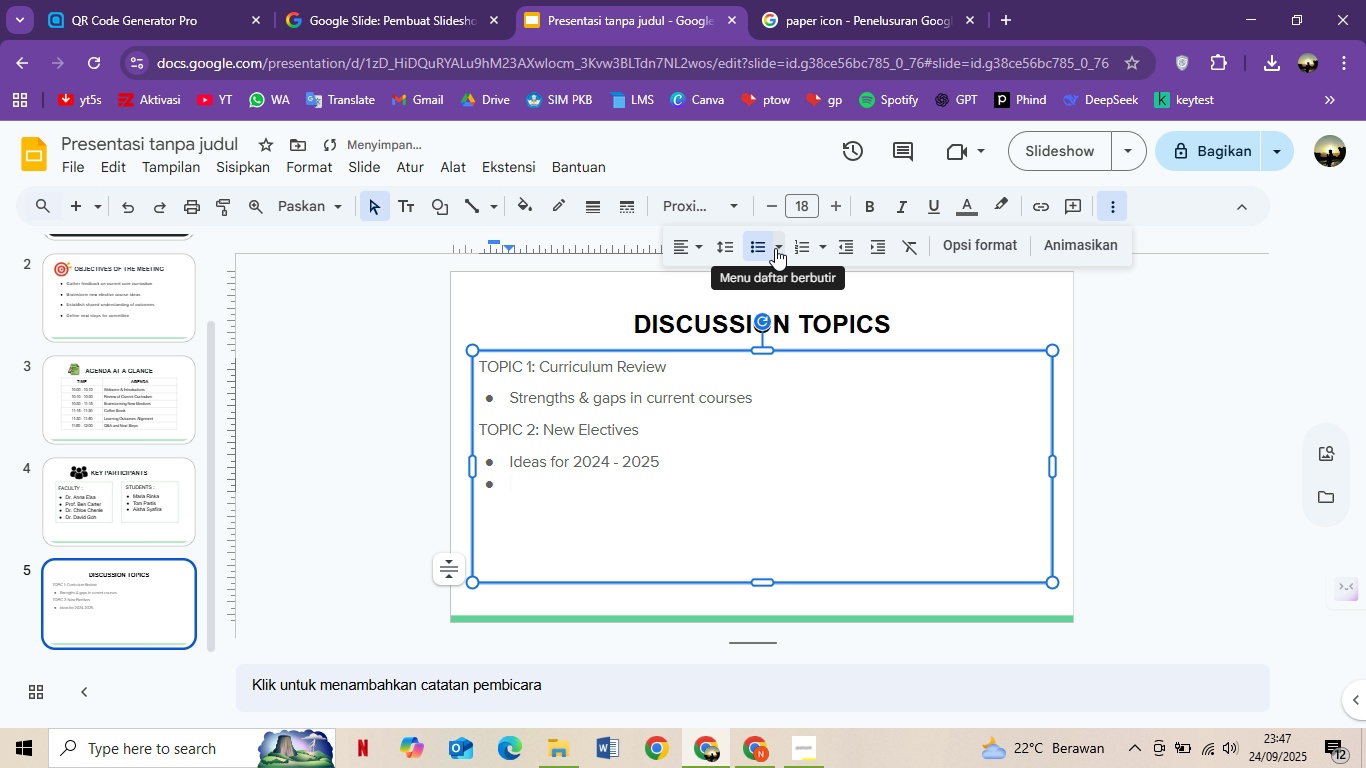 
key(Enter)
 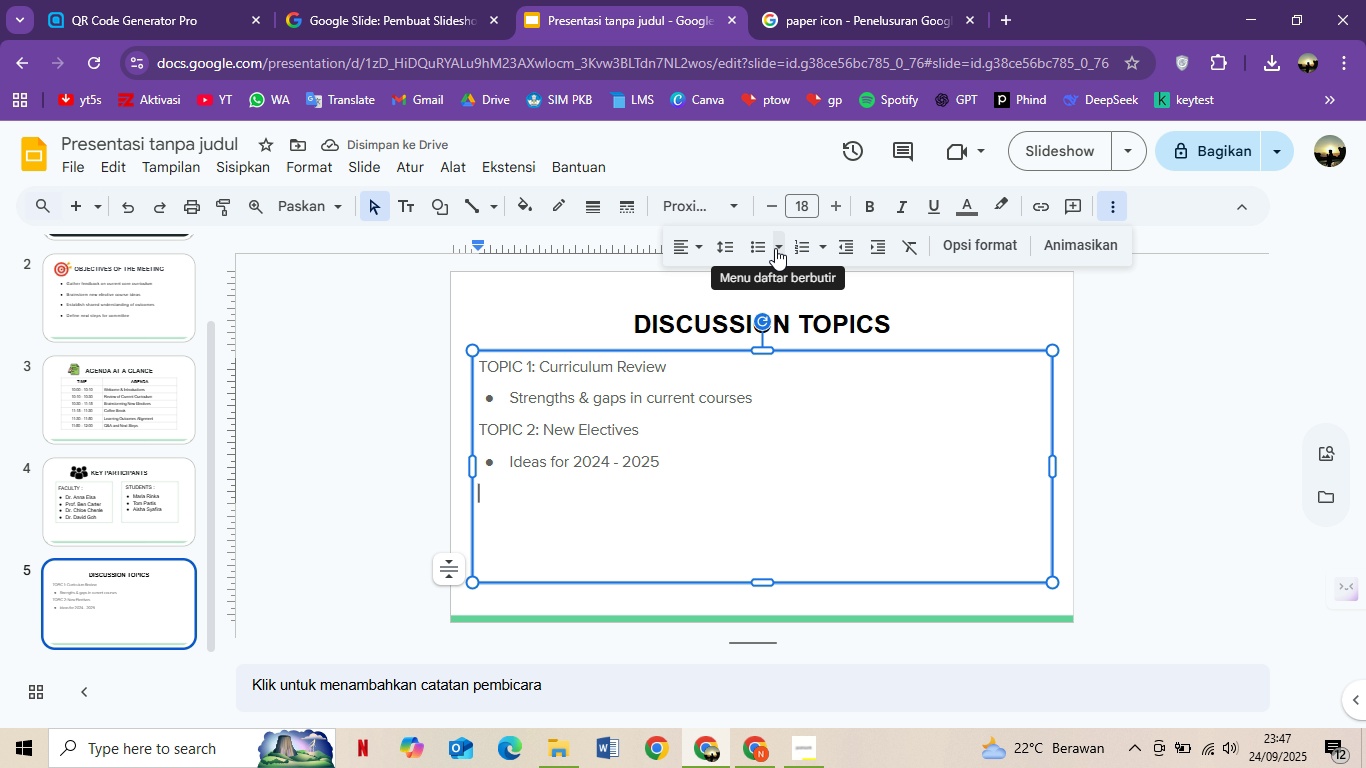 
type(TOPIC 3: Learning Outcomes)
 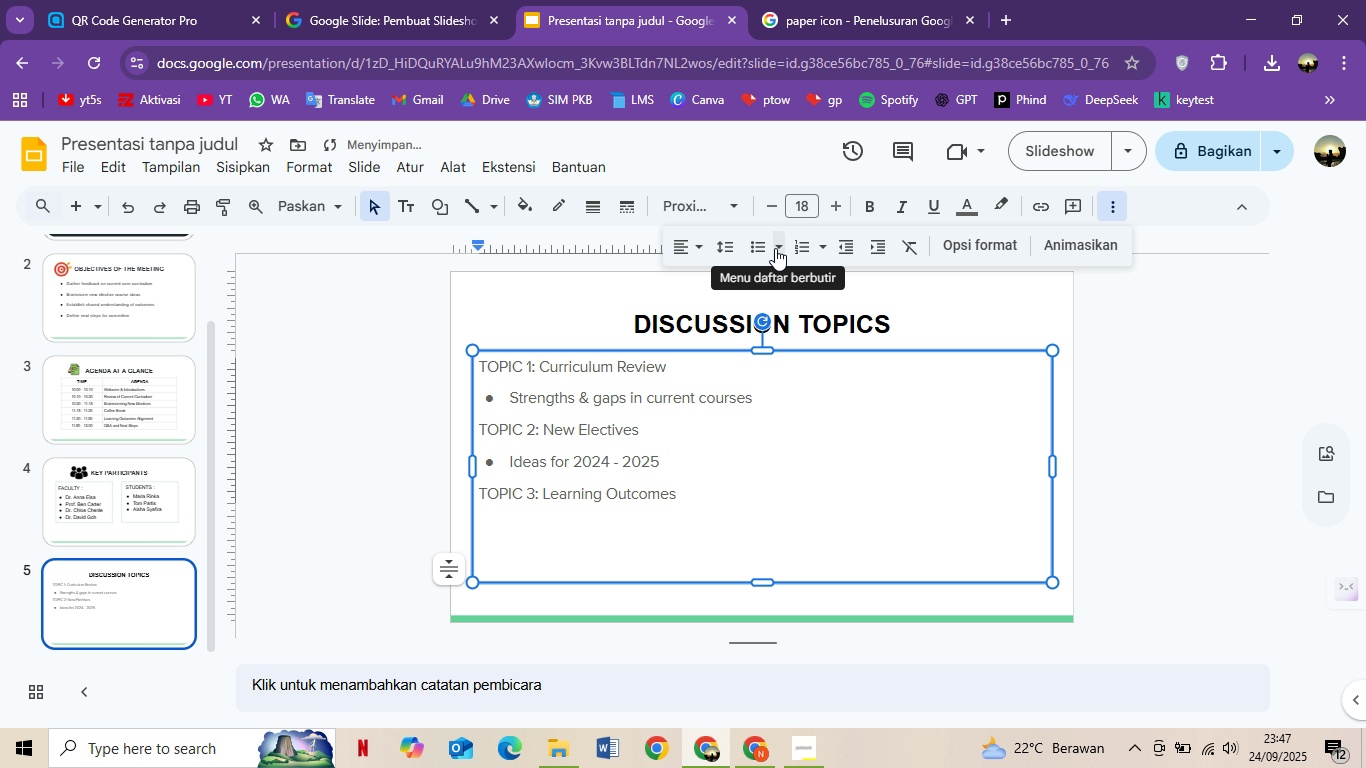 
key(Enter)
 